 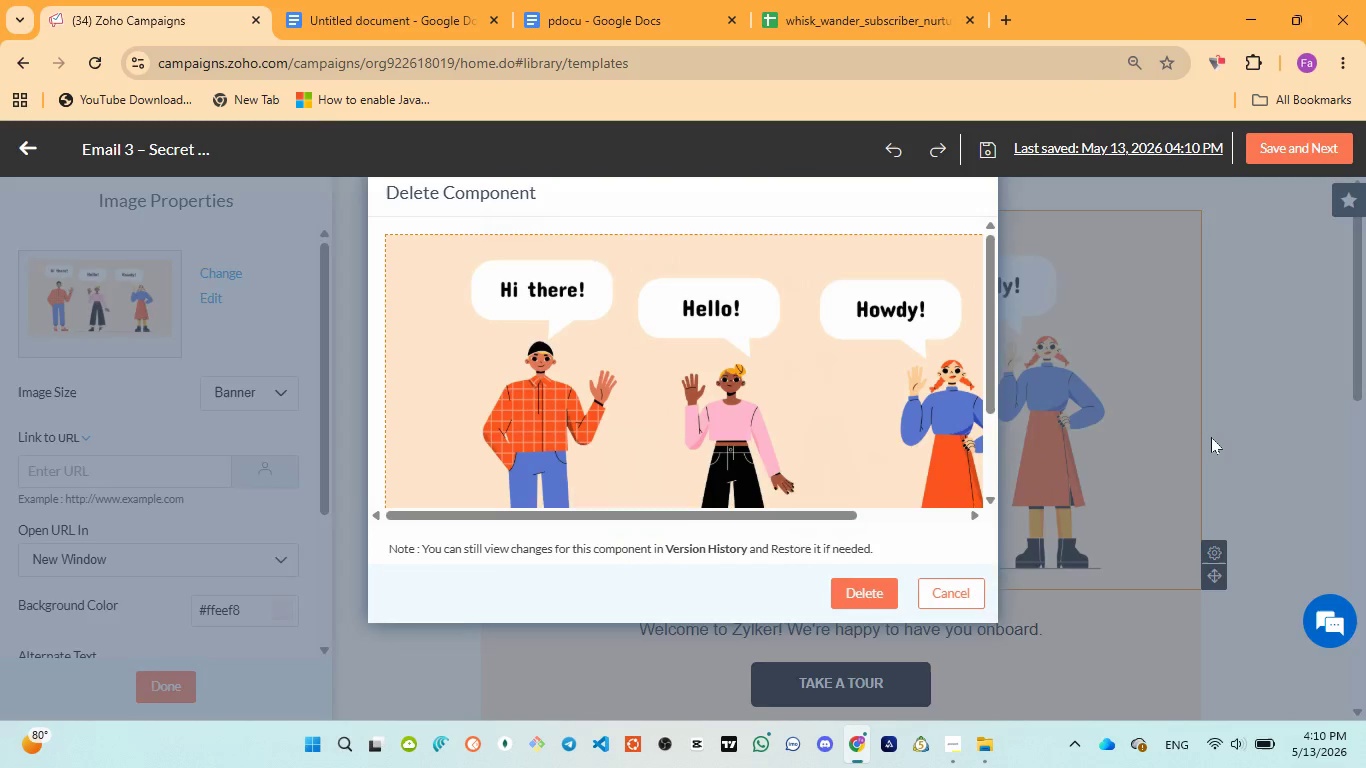 
left_click([859, 595])
 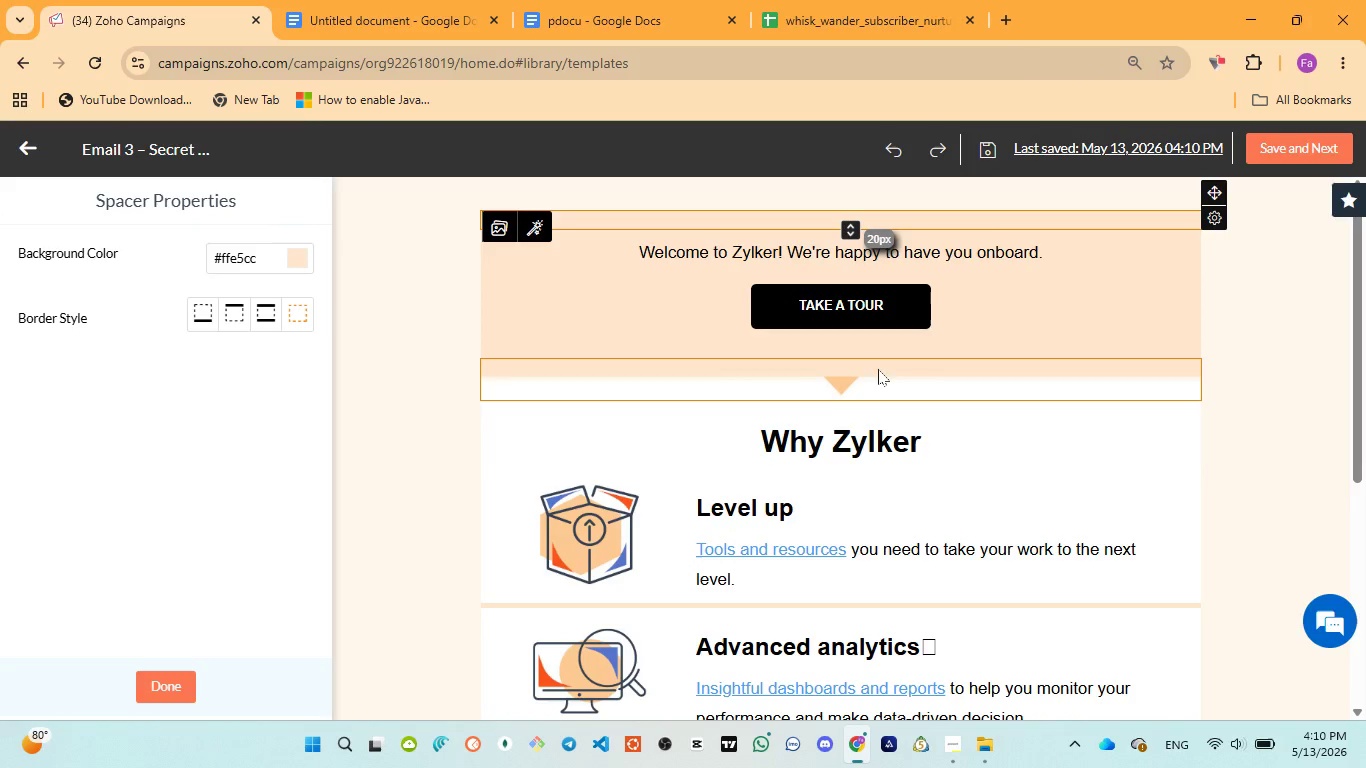 
left_click([873, 370])
 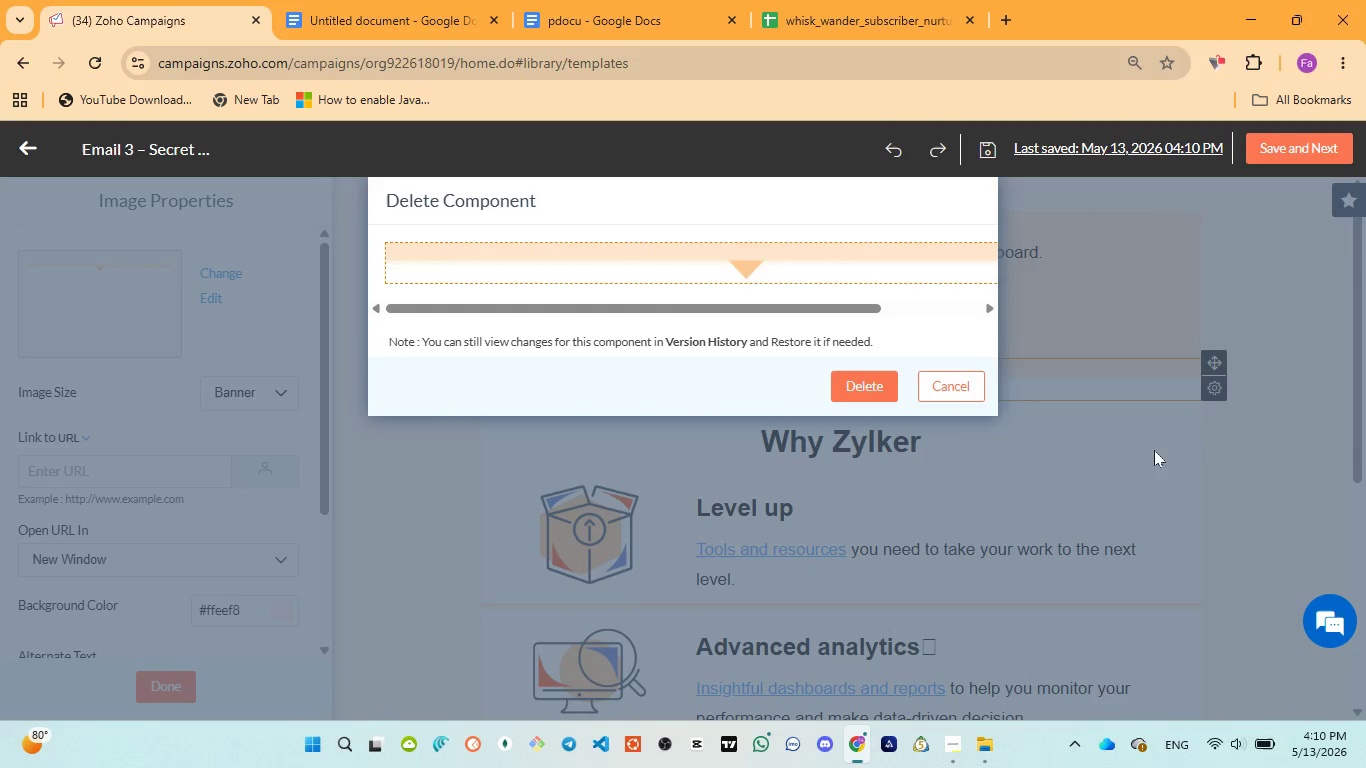 
left_click([861, 390])
 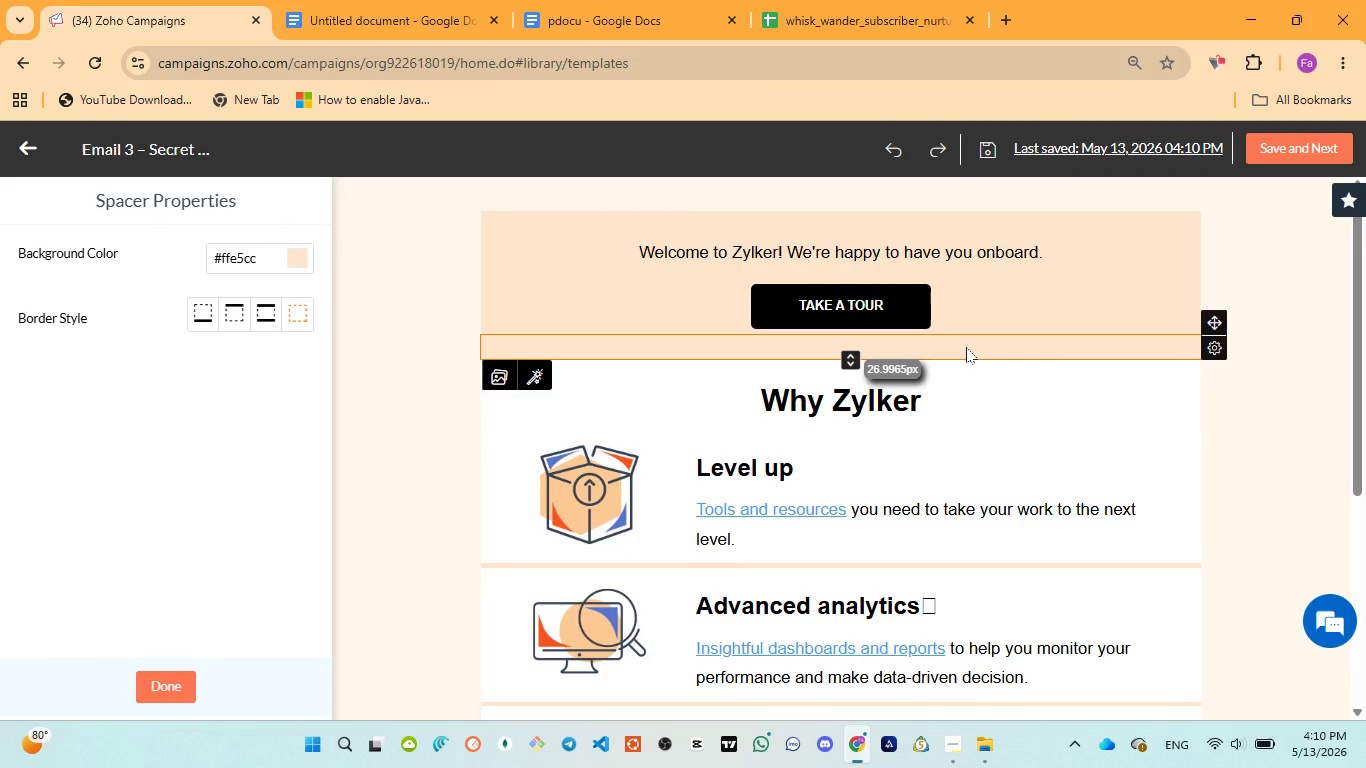 
left_click([966, 347])
 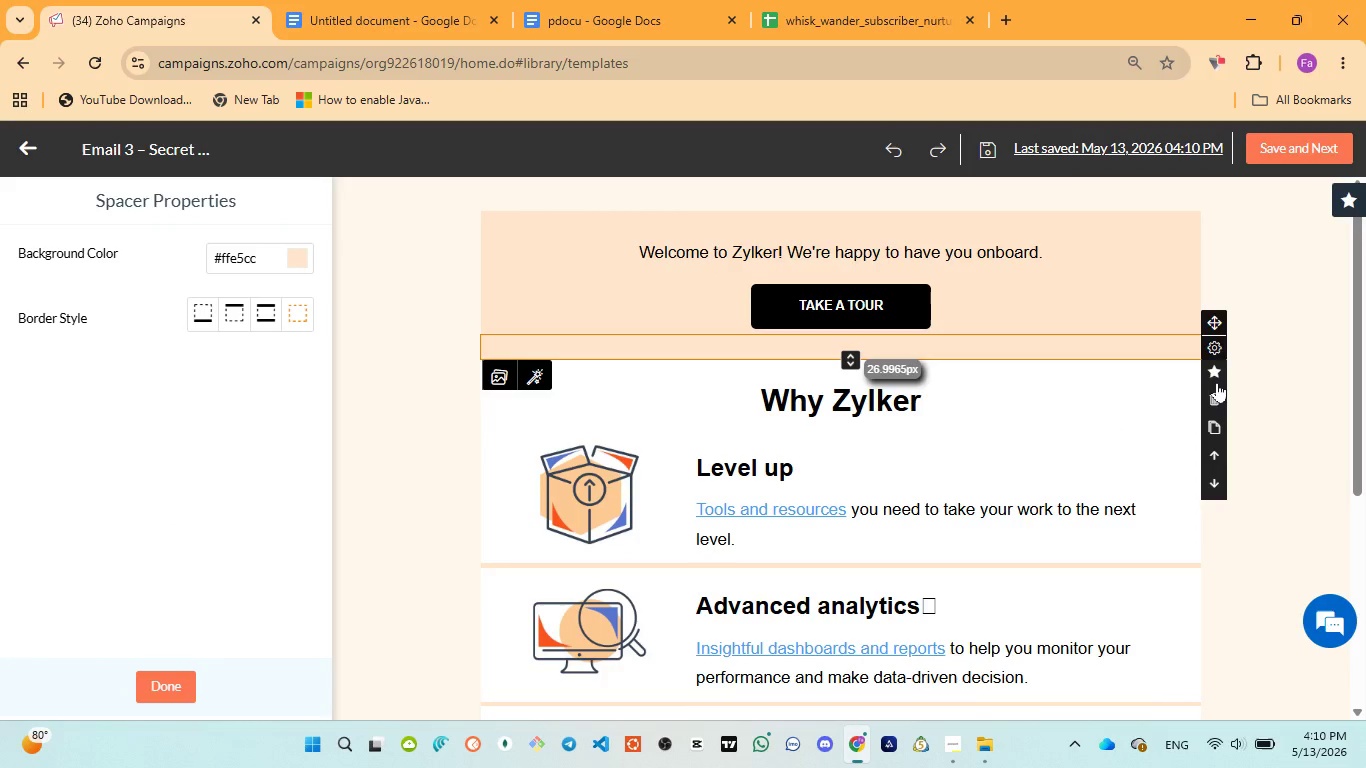 
left_click([1212, 391])
 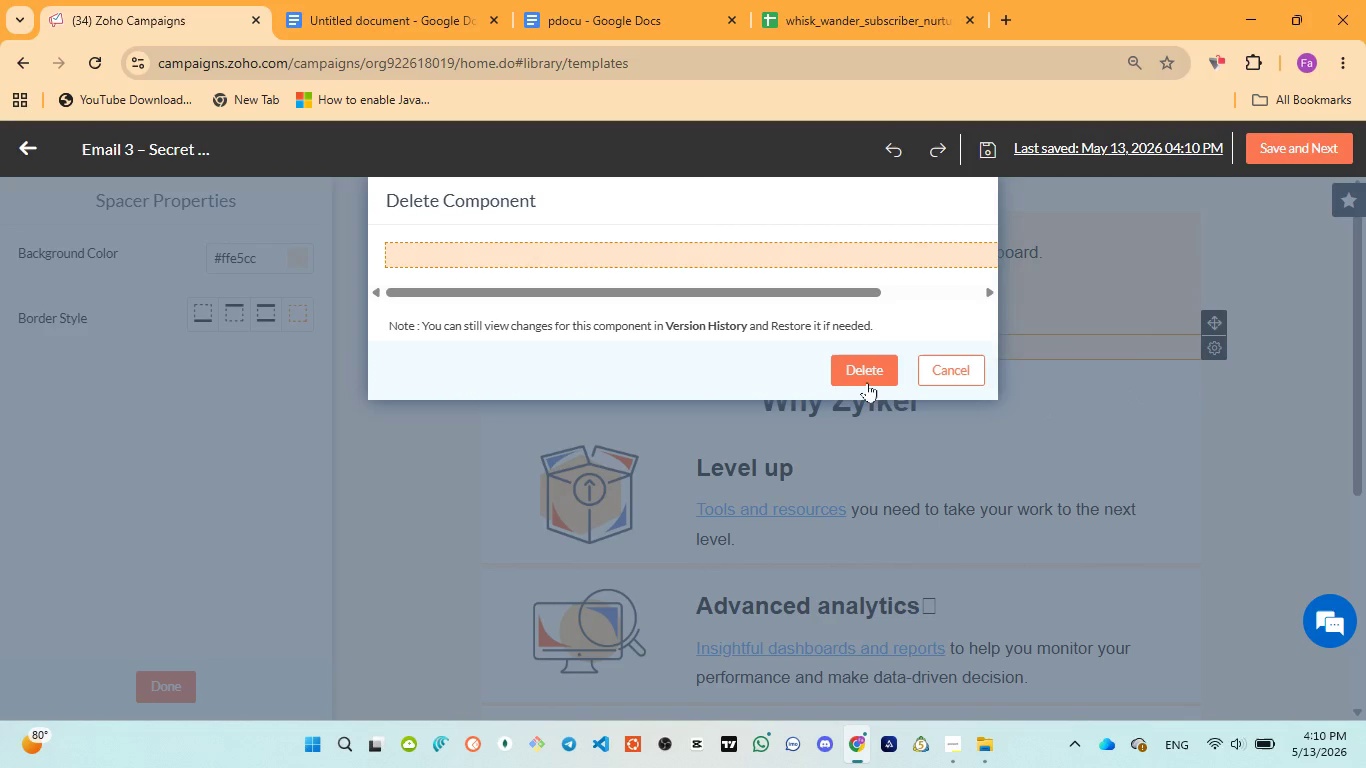 
left_click([867, 374])
 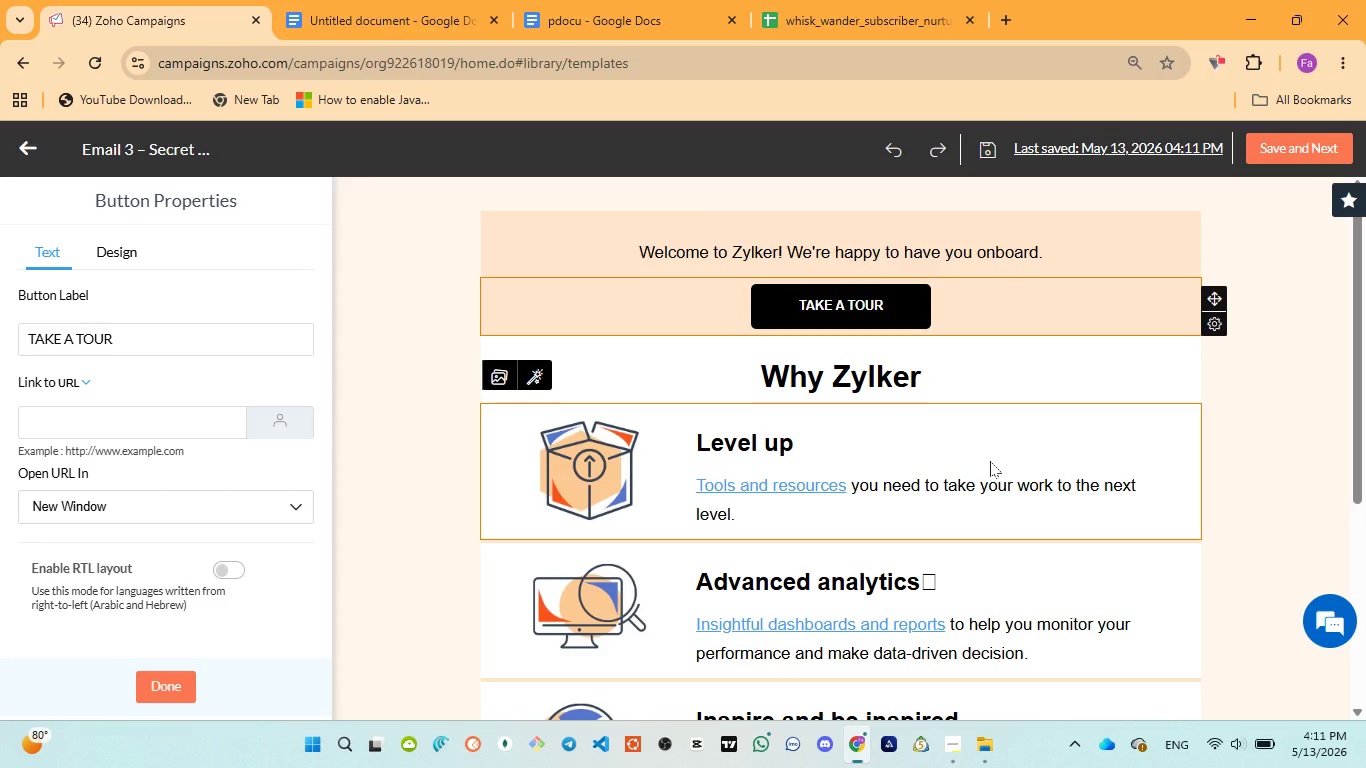 
wait(5.2)
 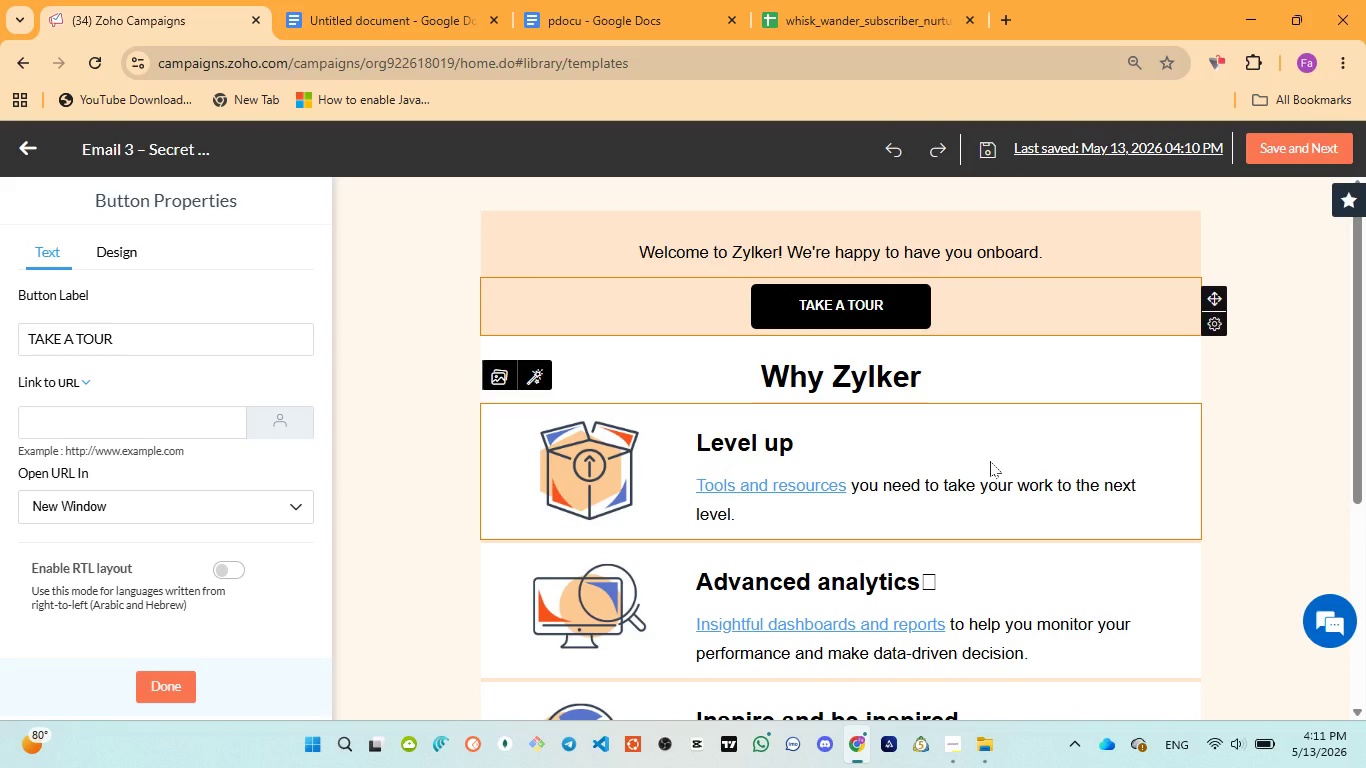 
left_click([1005, 428])
 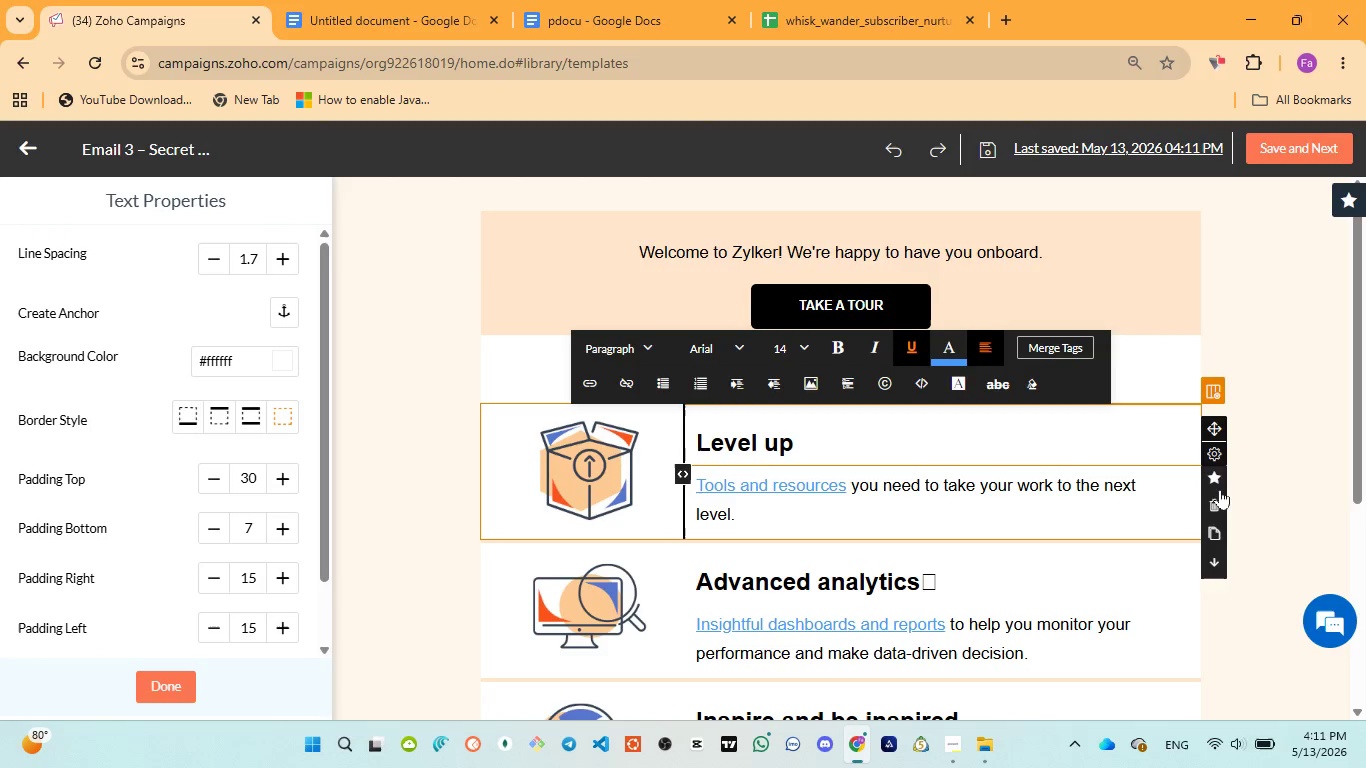 
left_click([1217, 503])
 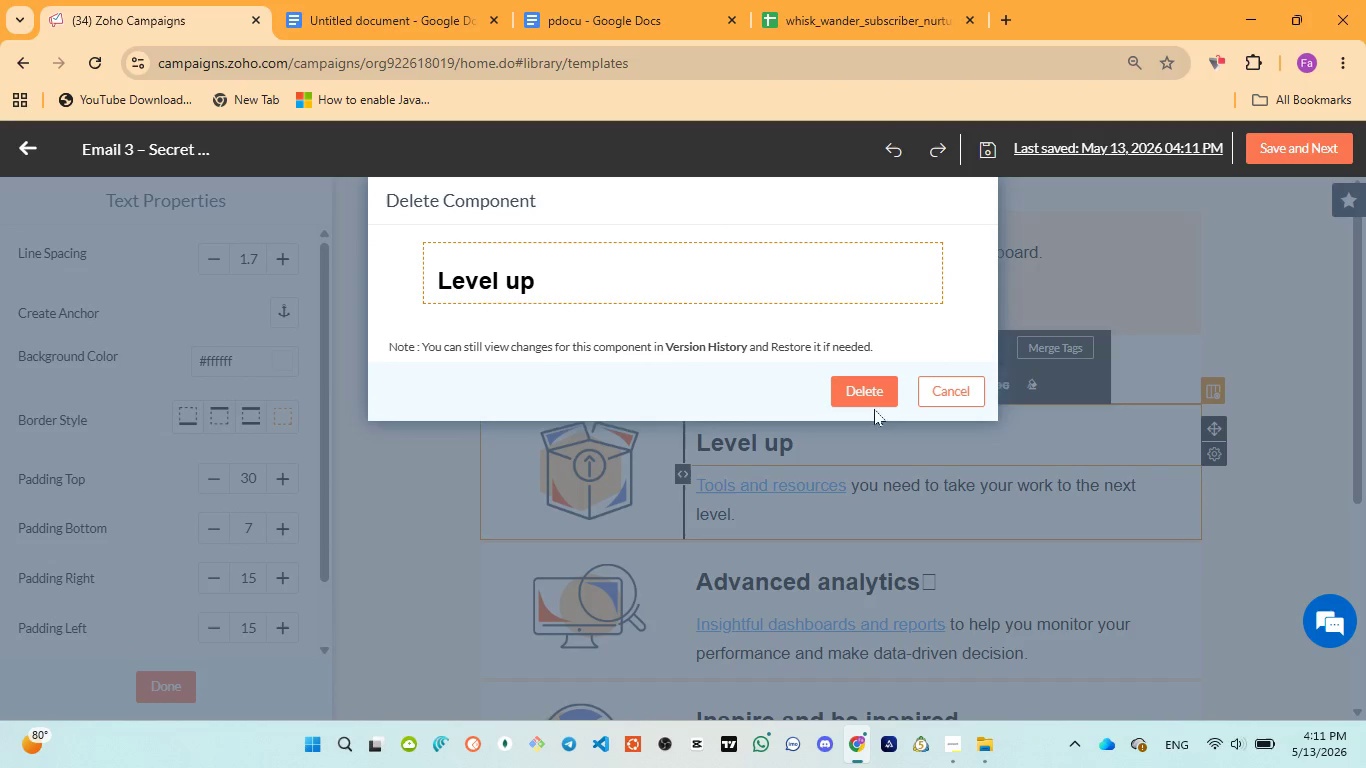 
left_click([869, 396])
 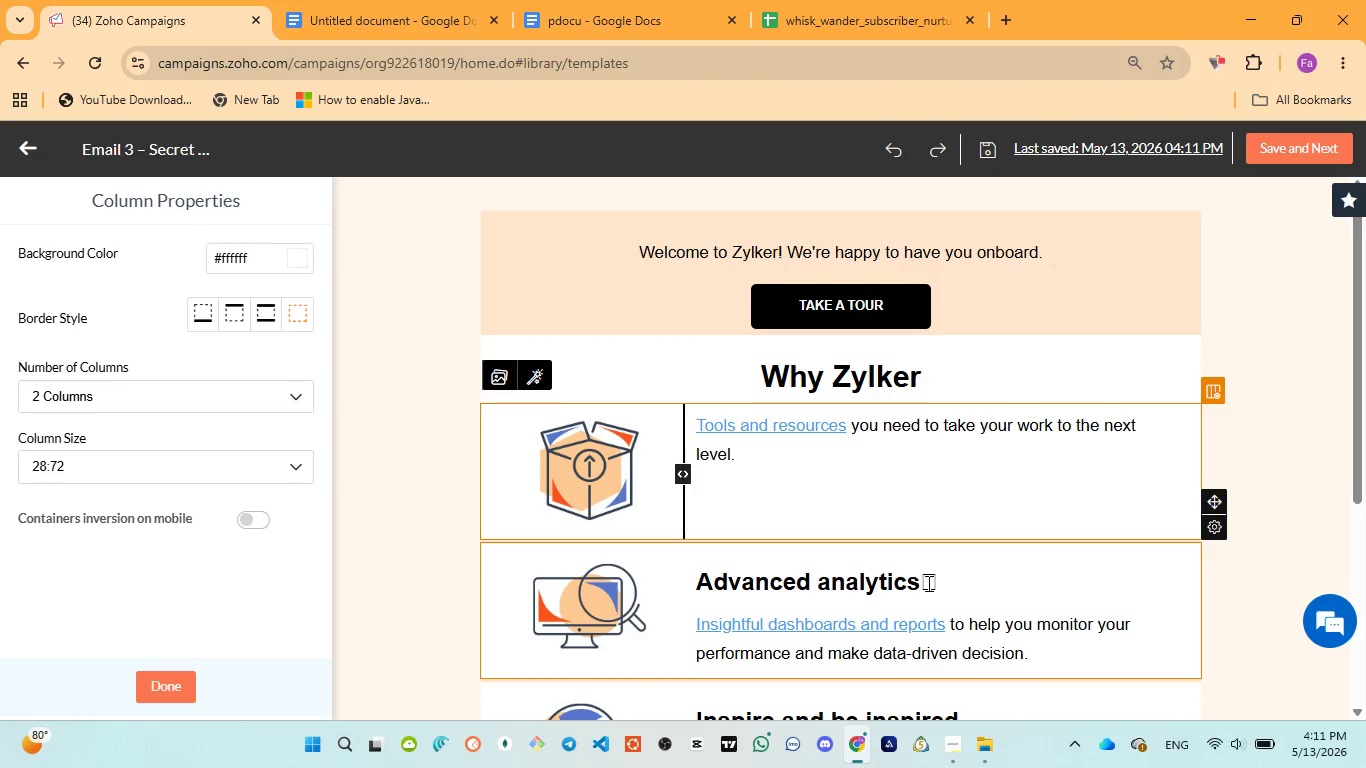 
left_click([1033, 606])
 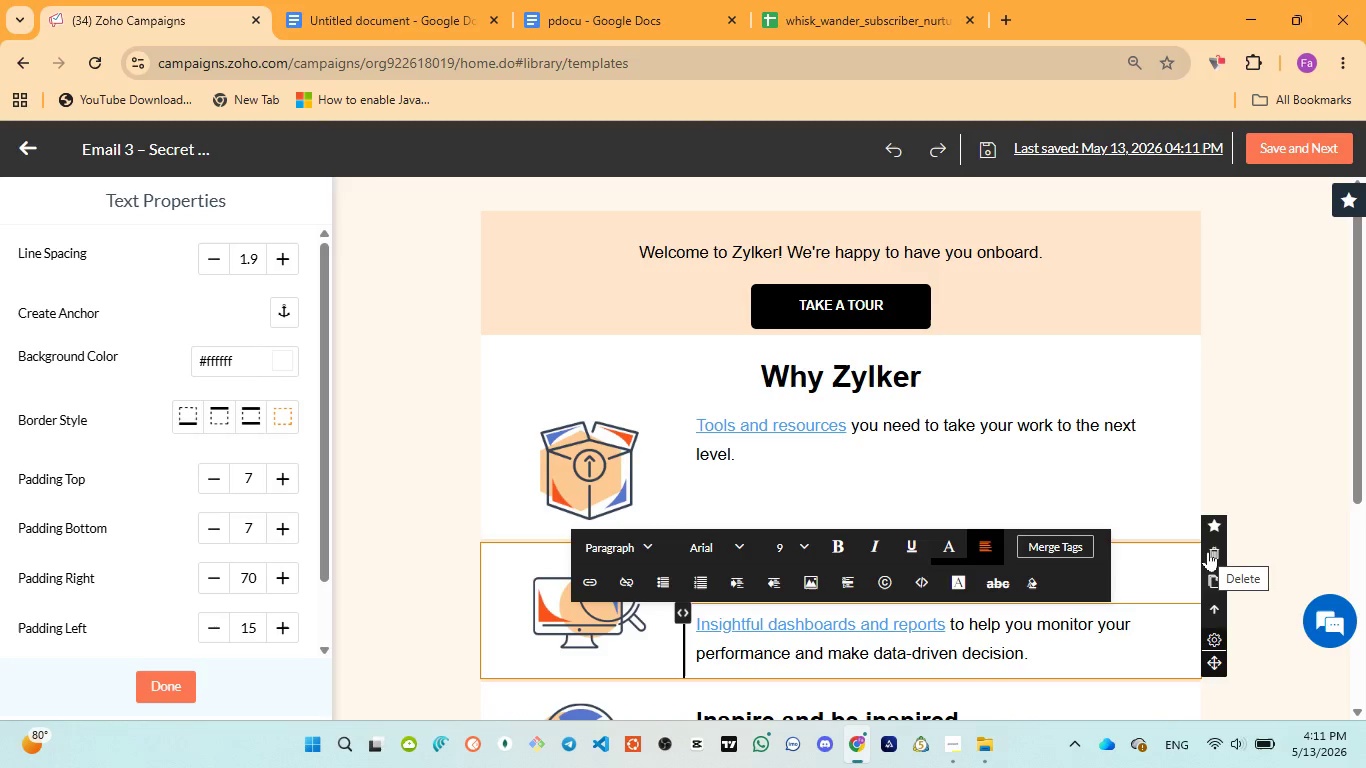 
left_click([1208, 551])
 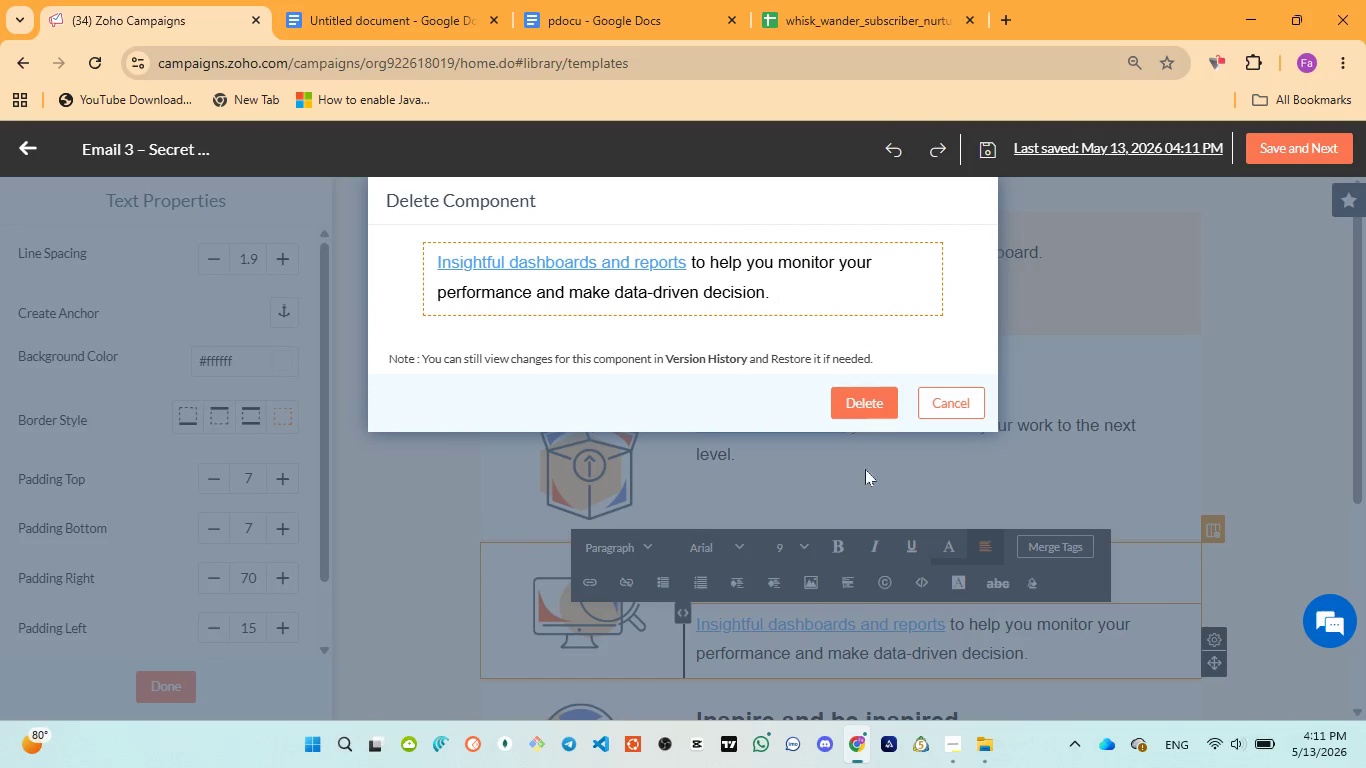 
left_click([857, 398])
 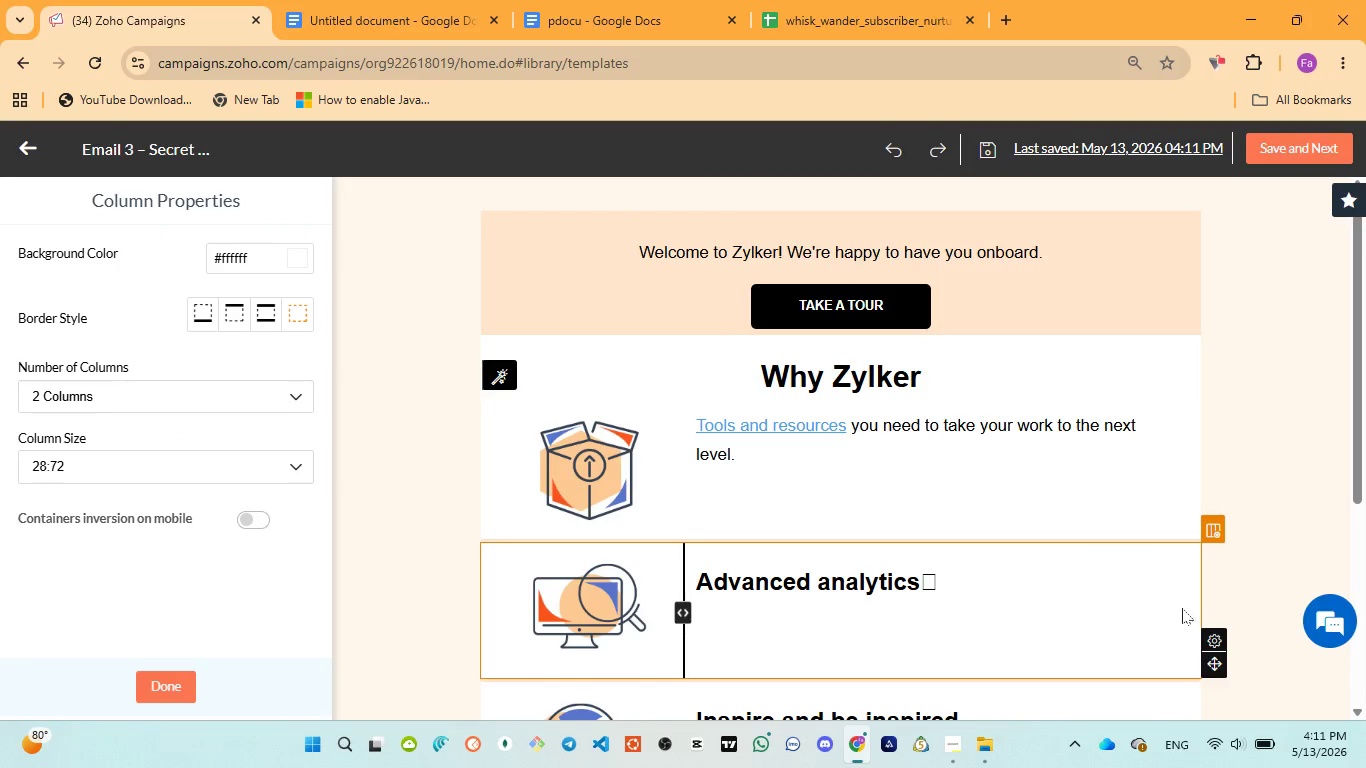 
wait(6.31)
 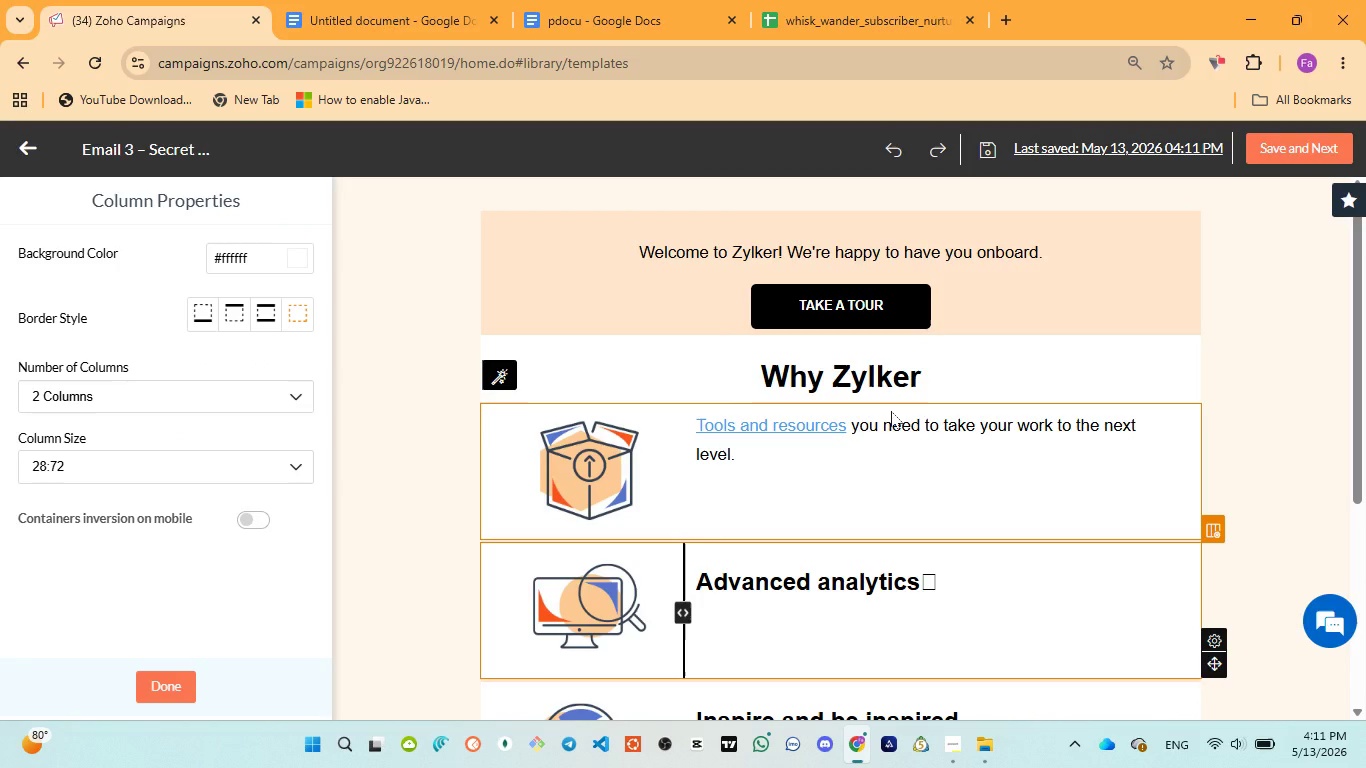 
left_click([1213, 529])
 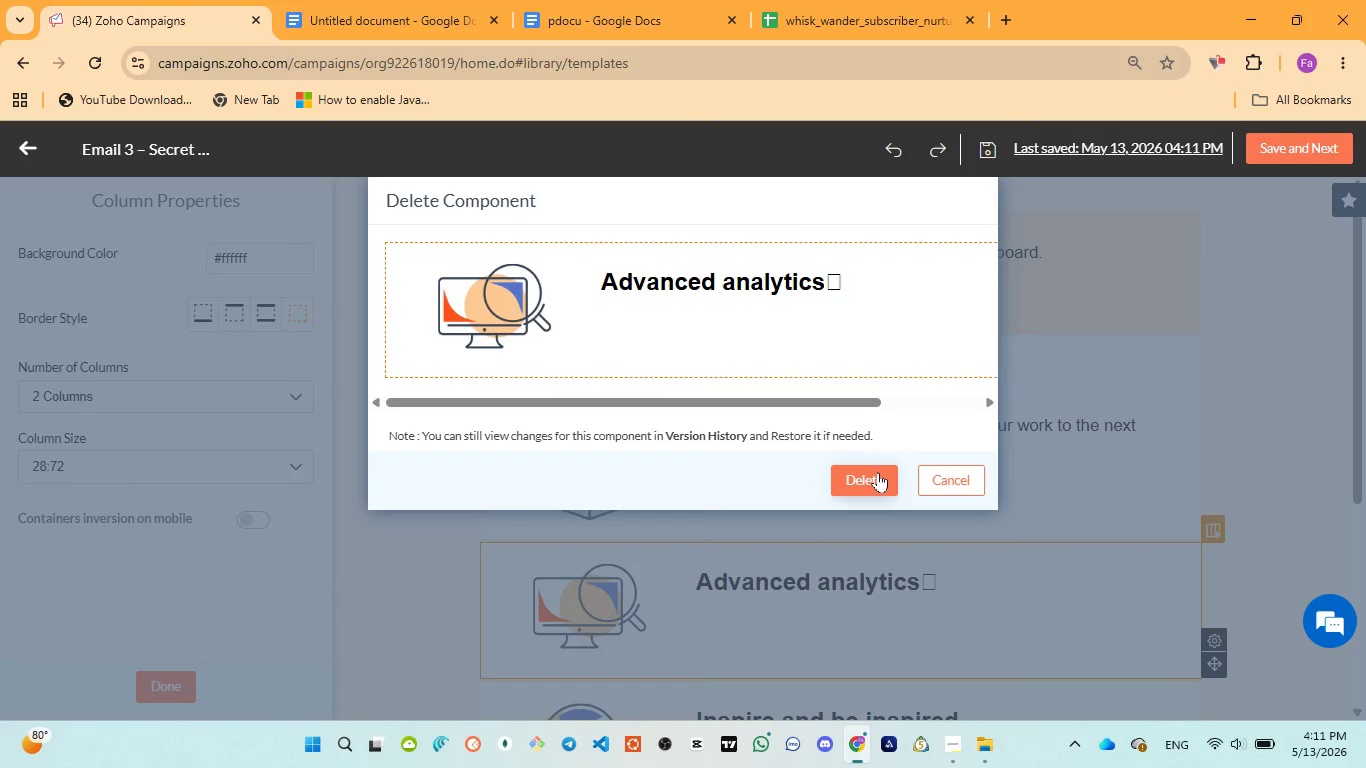 
left_click([878, 472])
 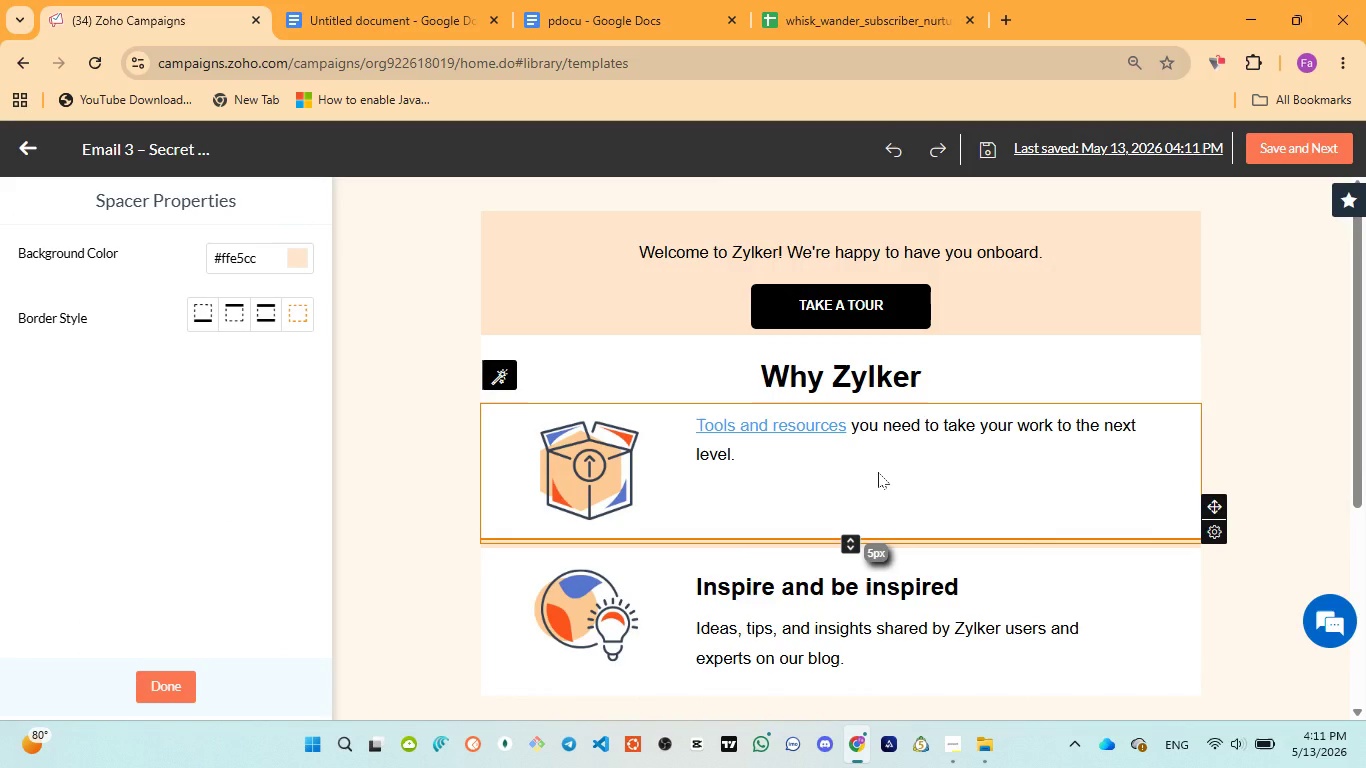 
left_click([878, 472])
 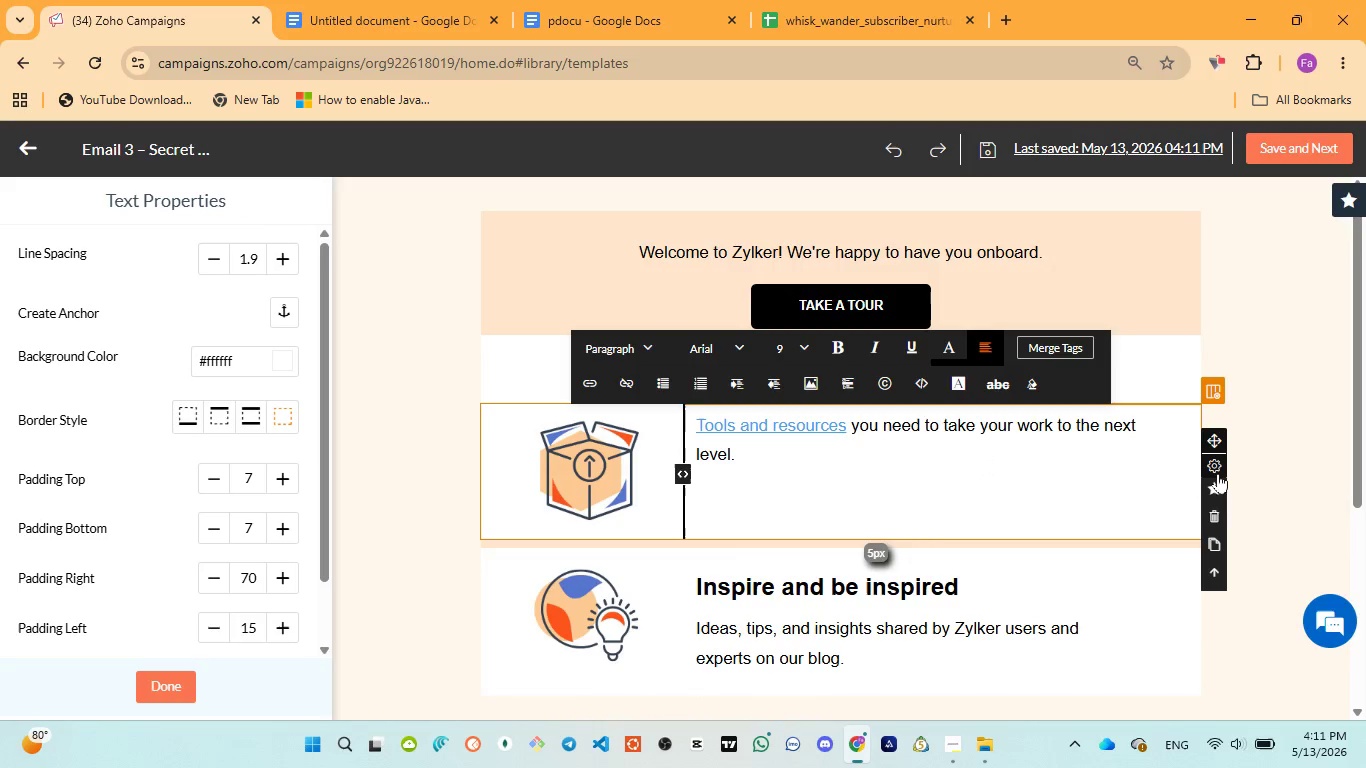 
left_click([1212, 512])
 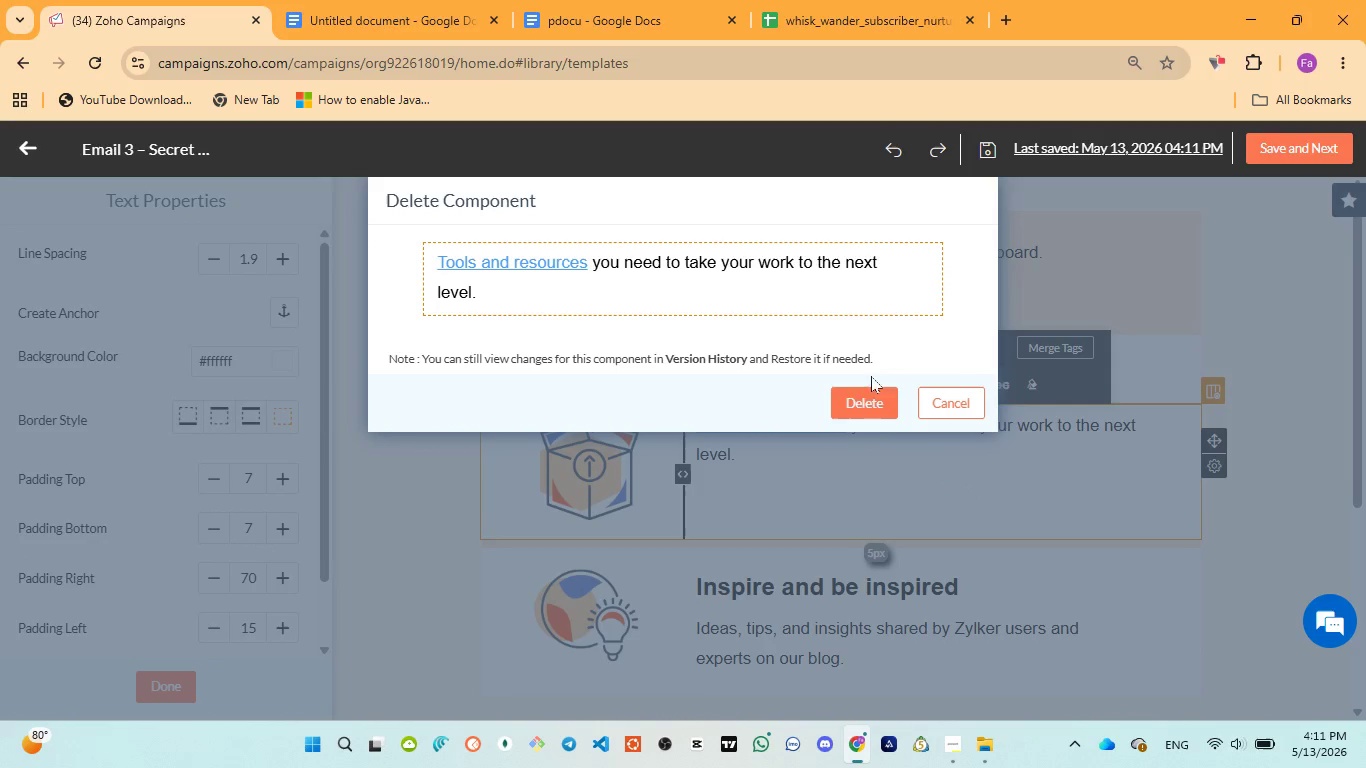 
left_click([869, 397])
 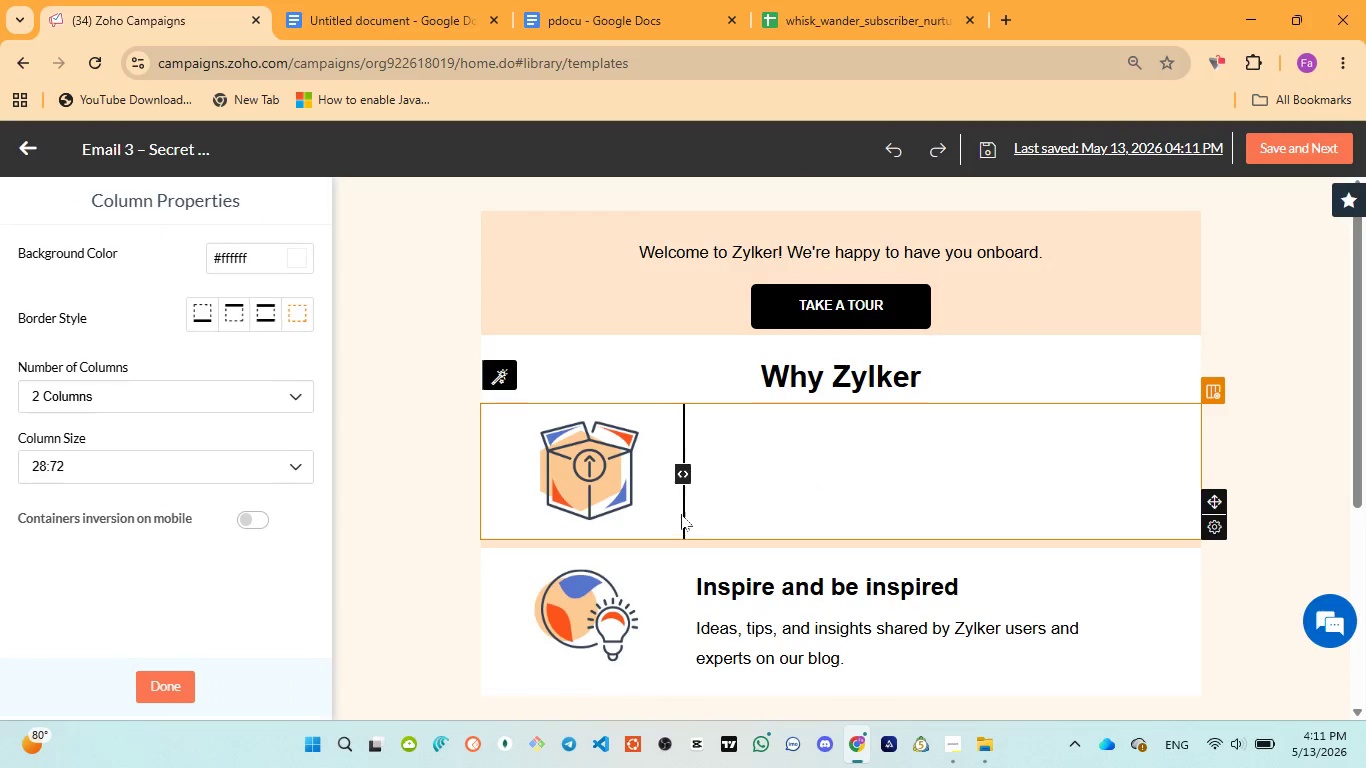 
left_click([655, 499])
 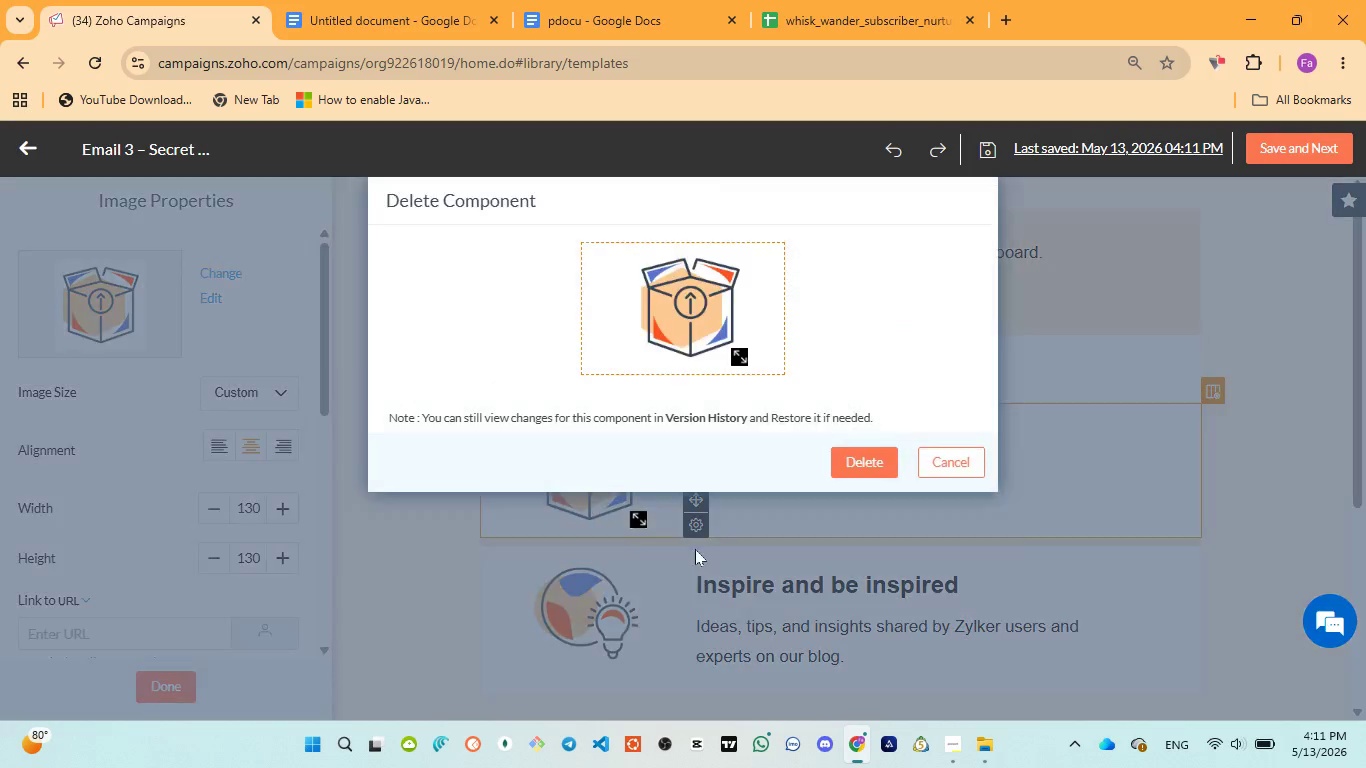 
left_click([830, 459])
 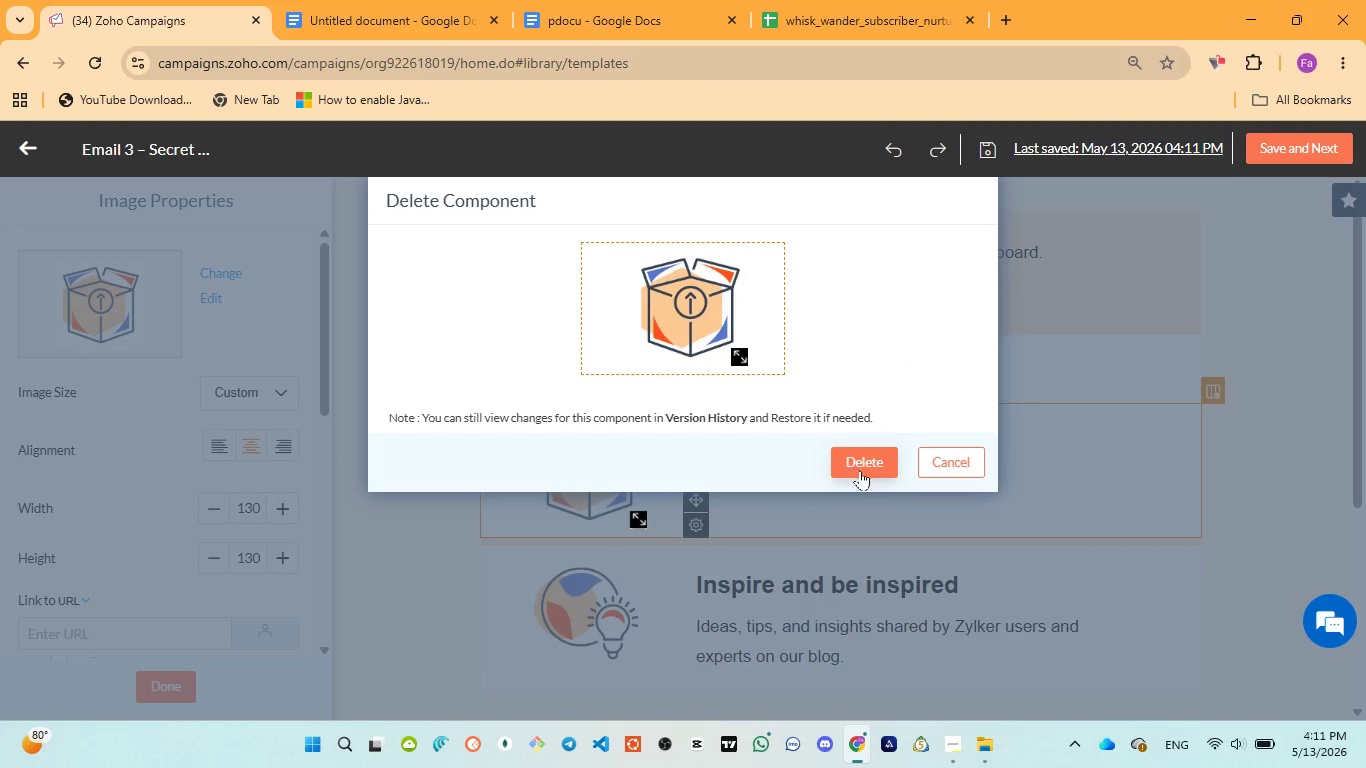 
left_click([860, 470])
 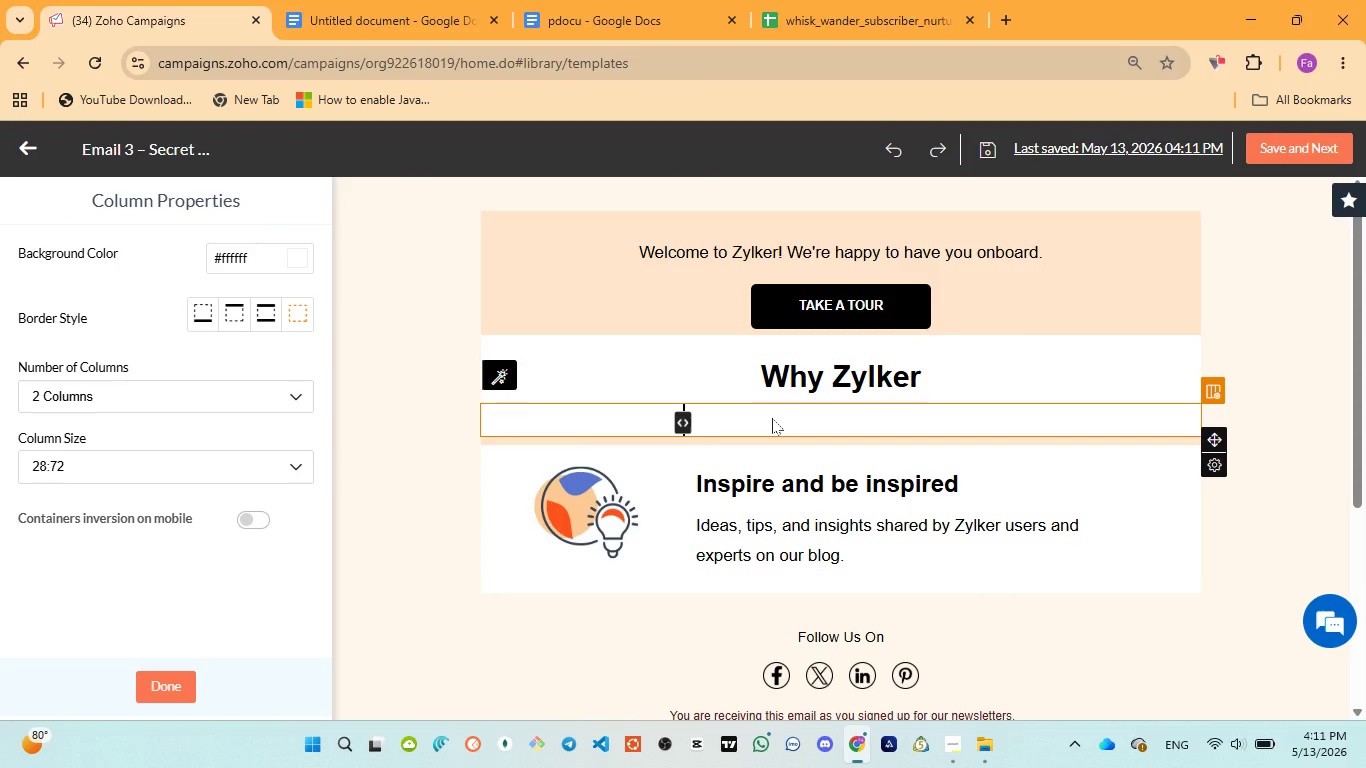 
left_click([772, 418])
 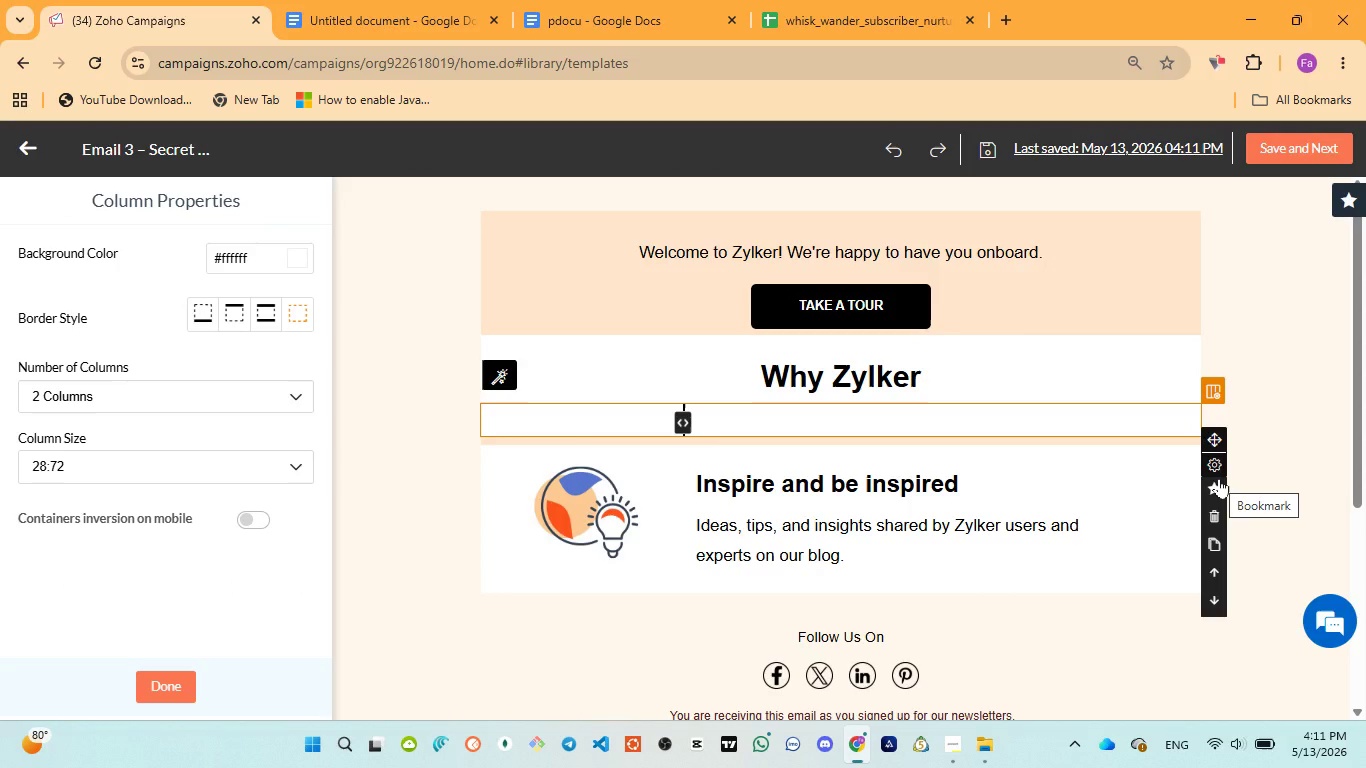 
wait(22.45)
 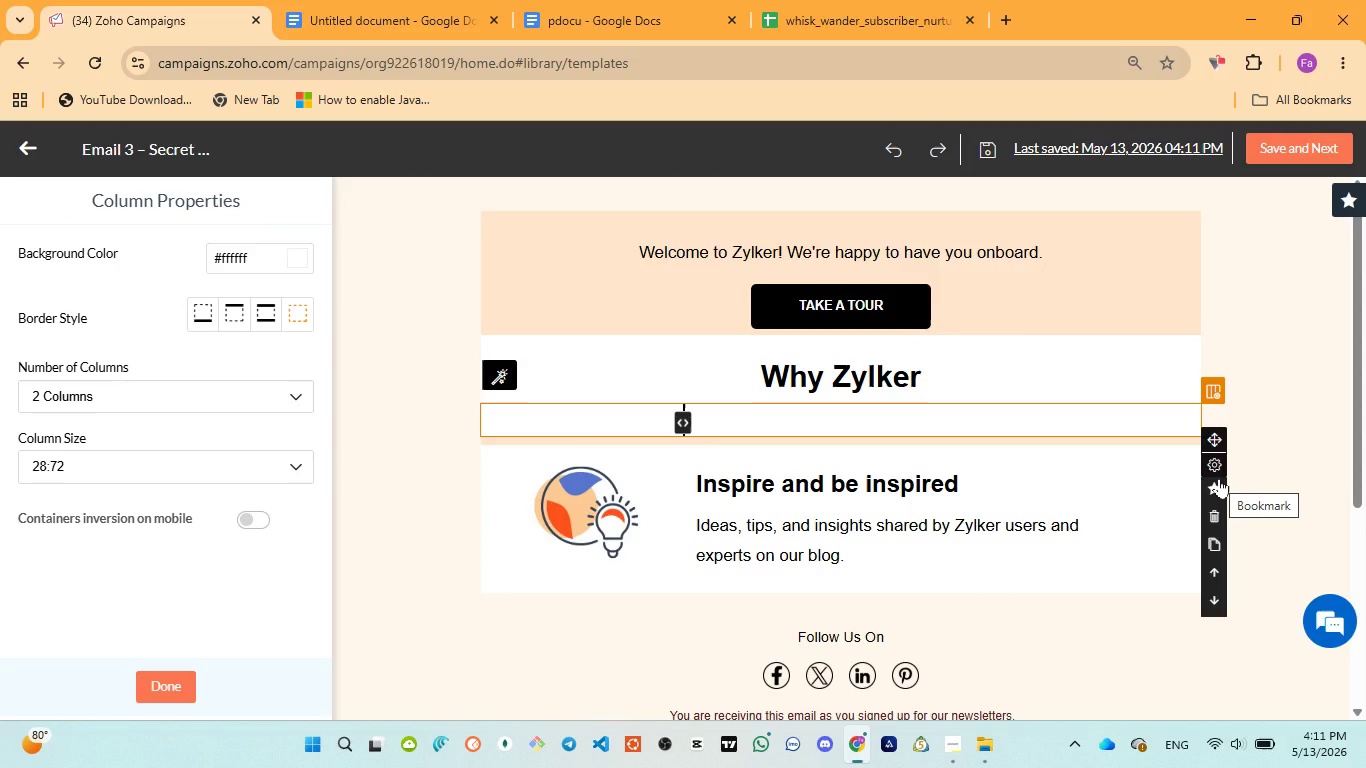 
left_click([1208, 513])
 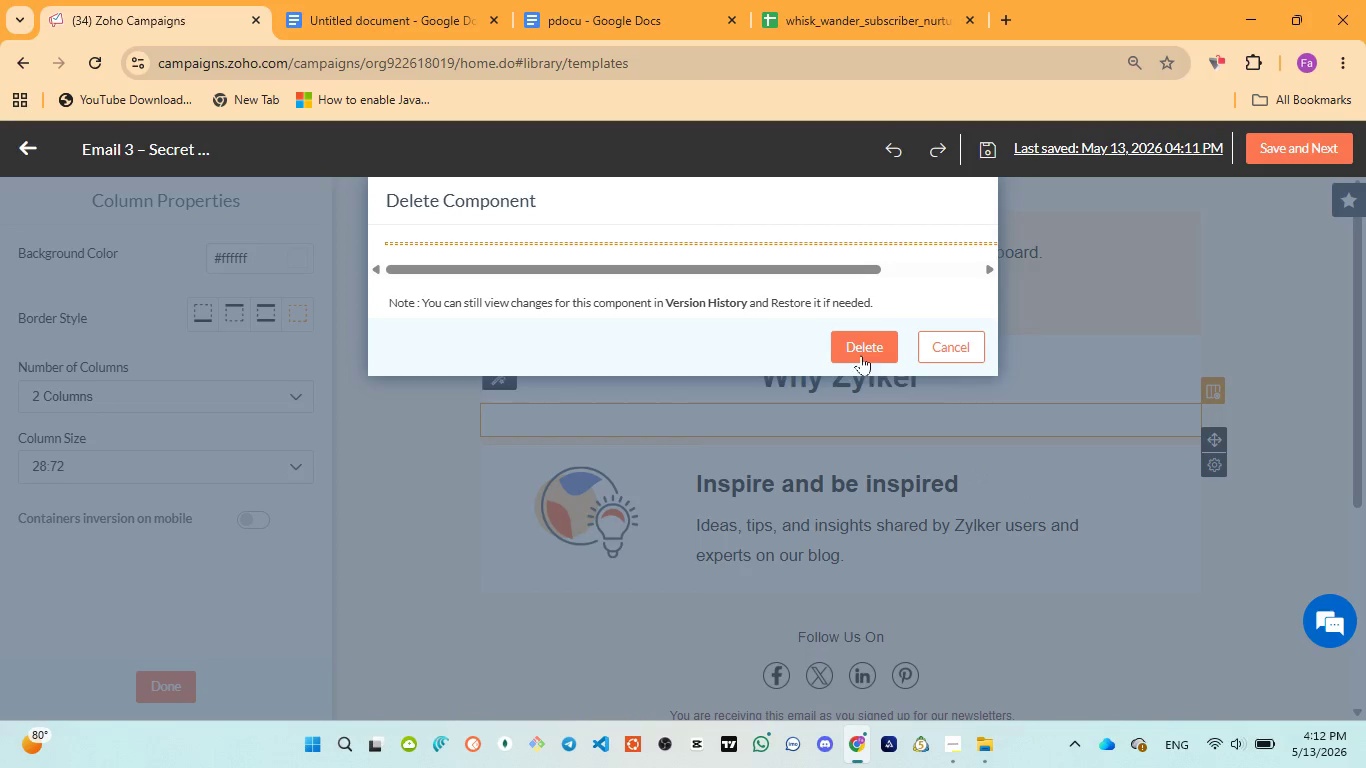 
left_click([861, 354])
 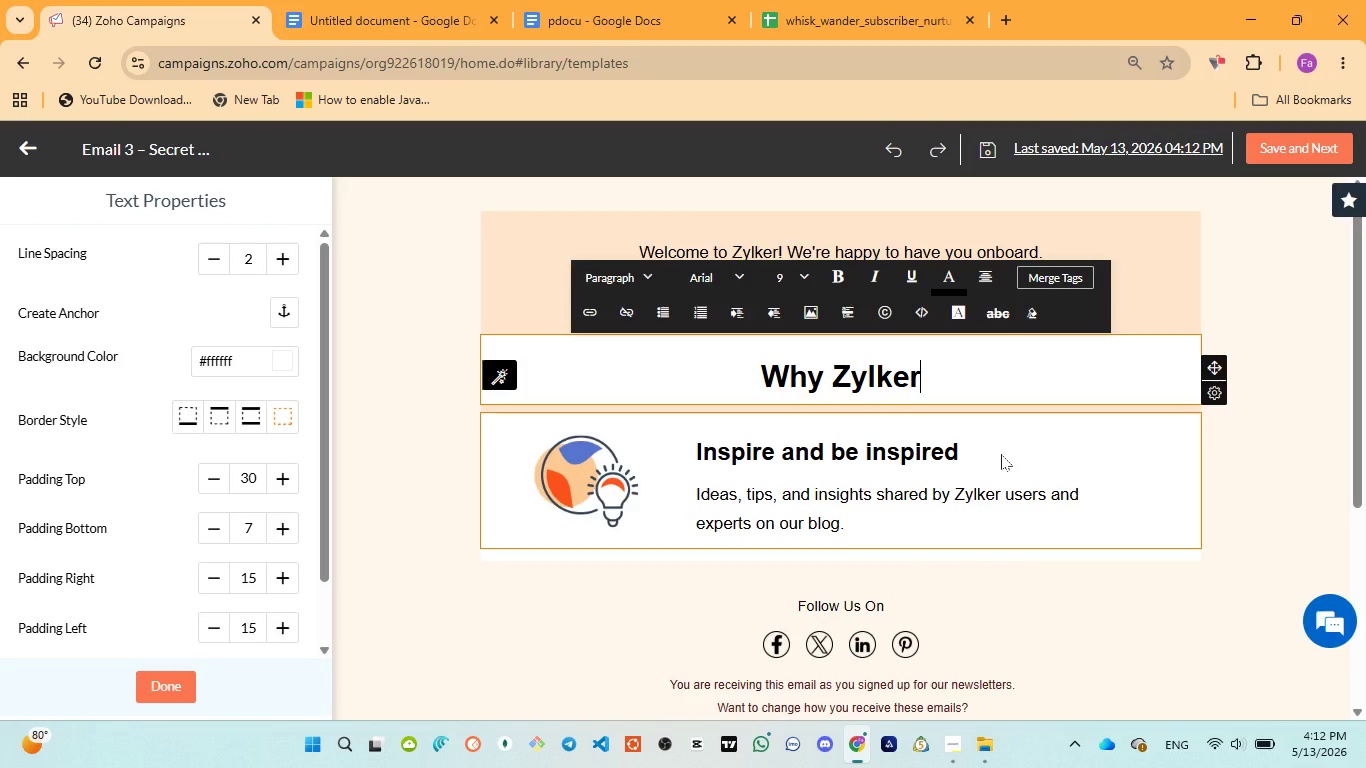 
wait(16.11)
 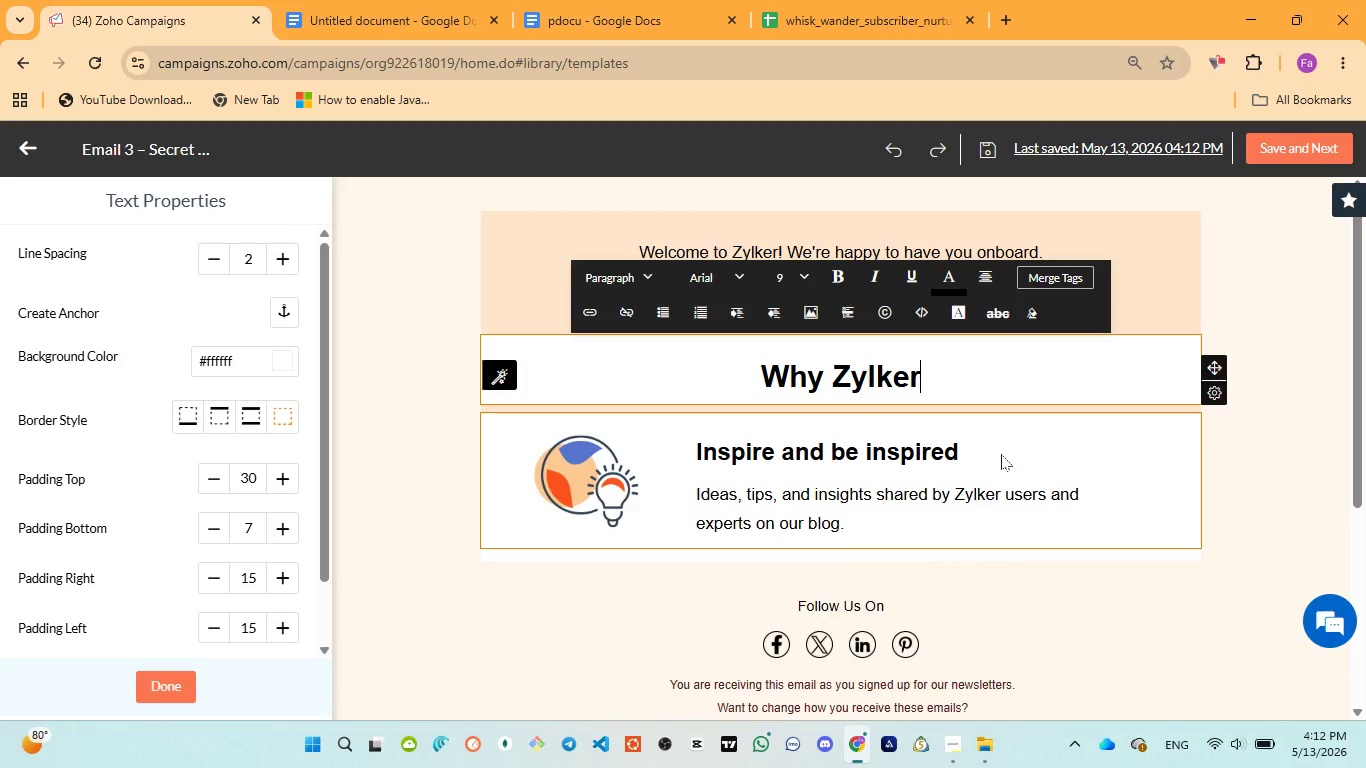 
left_click([1214, 581])
 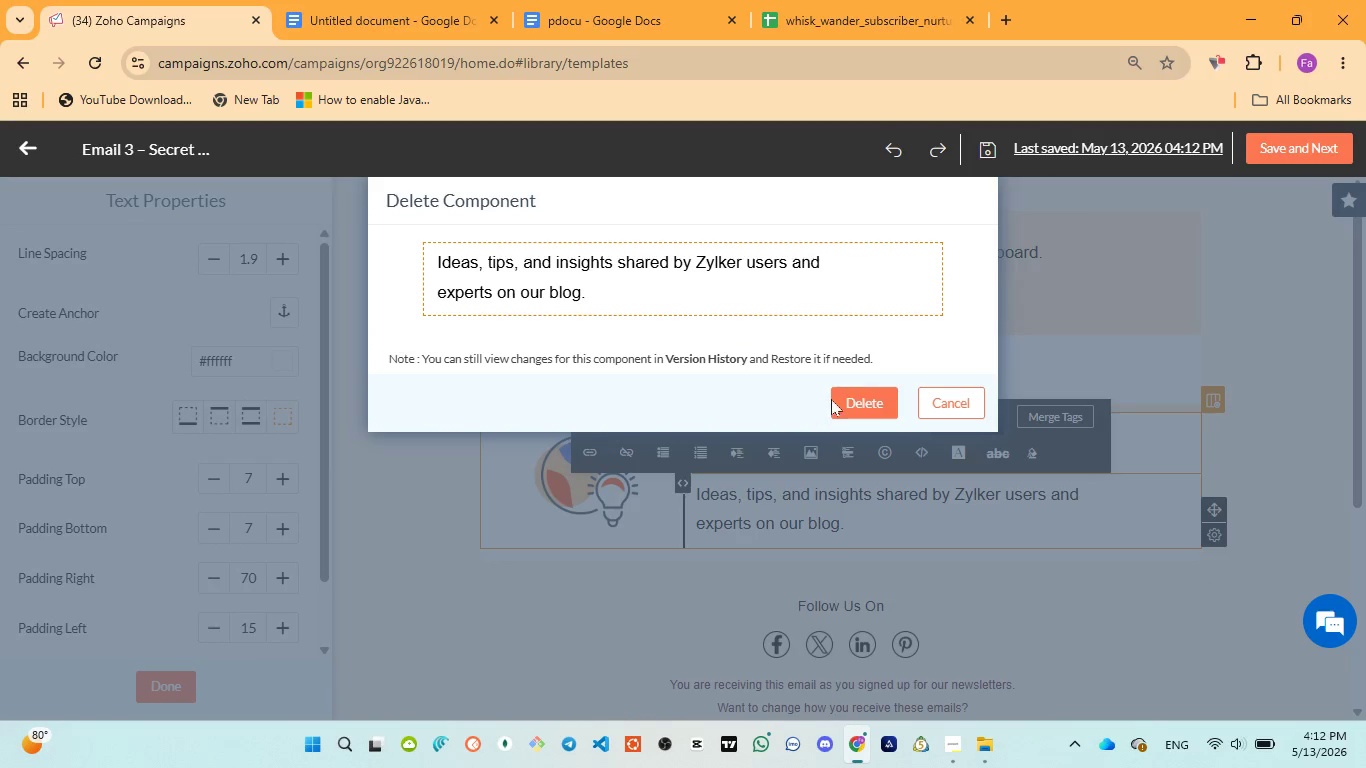 
left_click([858, 399])
 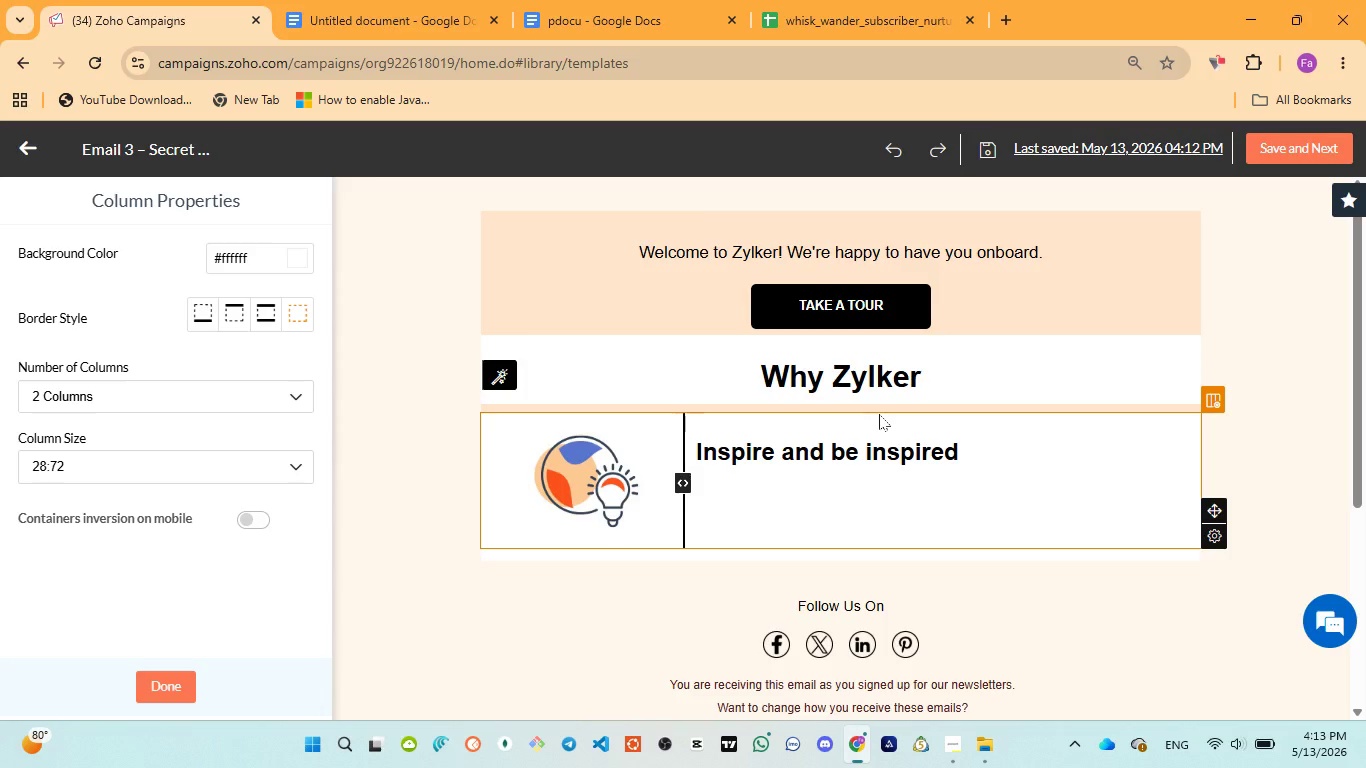 
wait(56.64)
 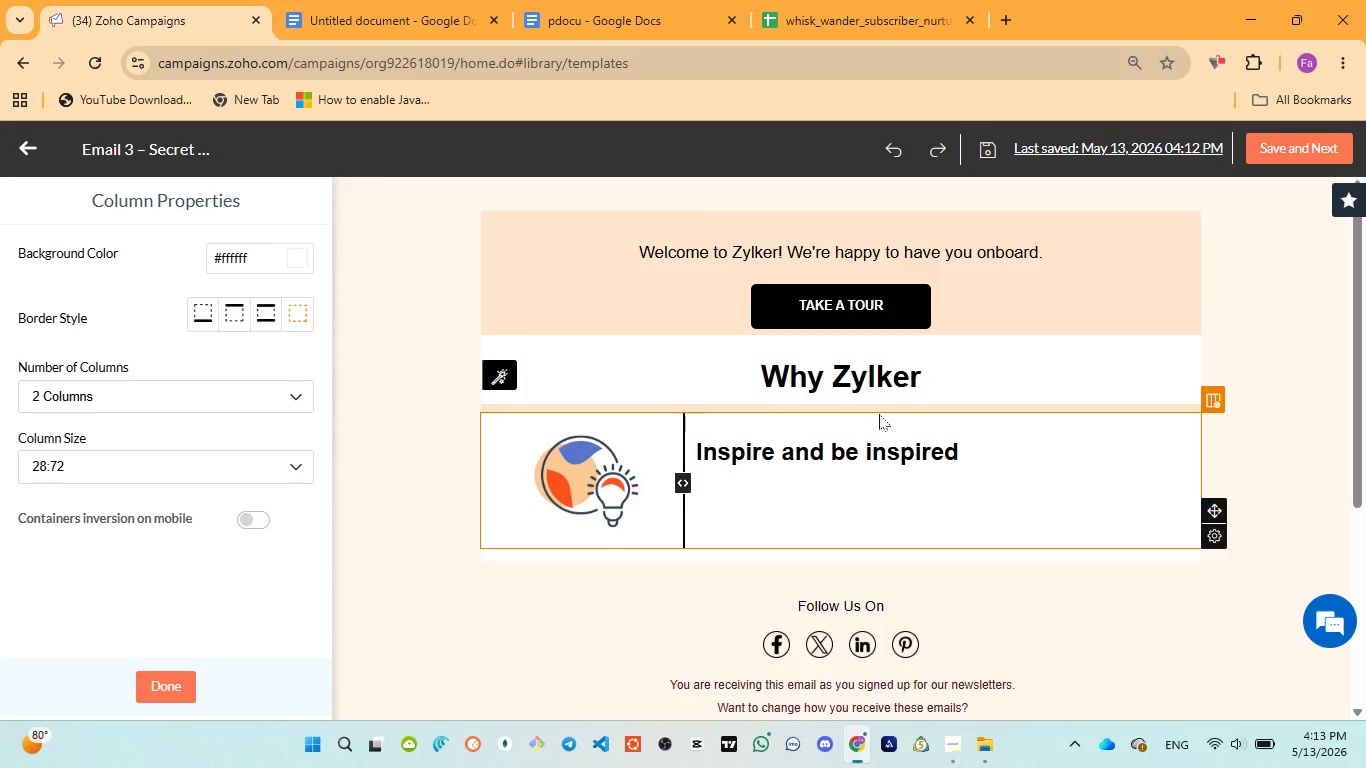 
left_click([917, 524])
 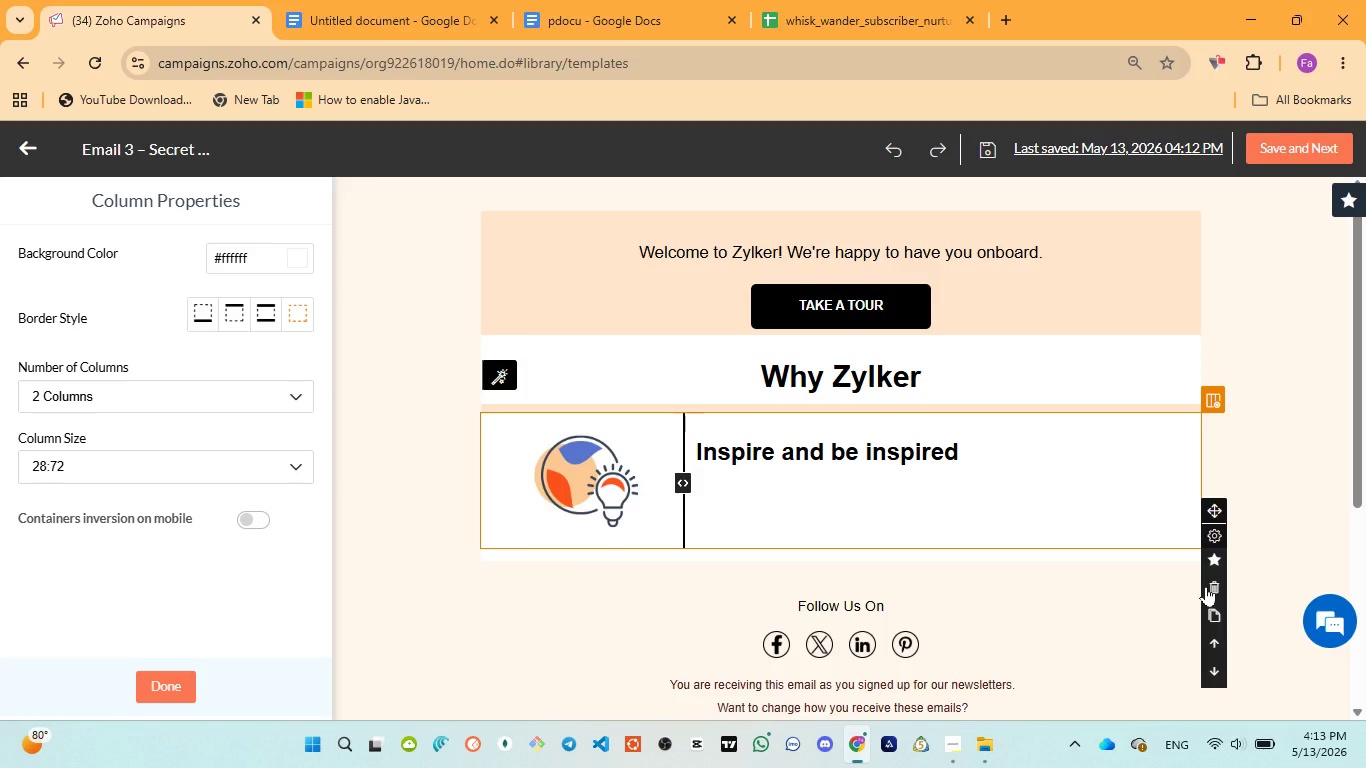 
left_click([1209, 582])
 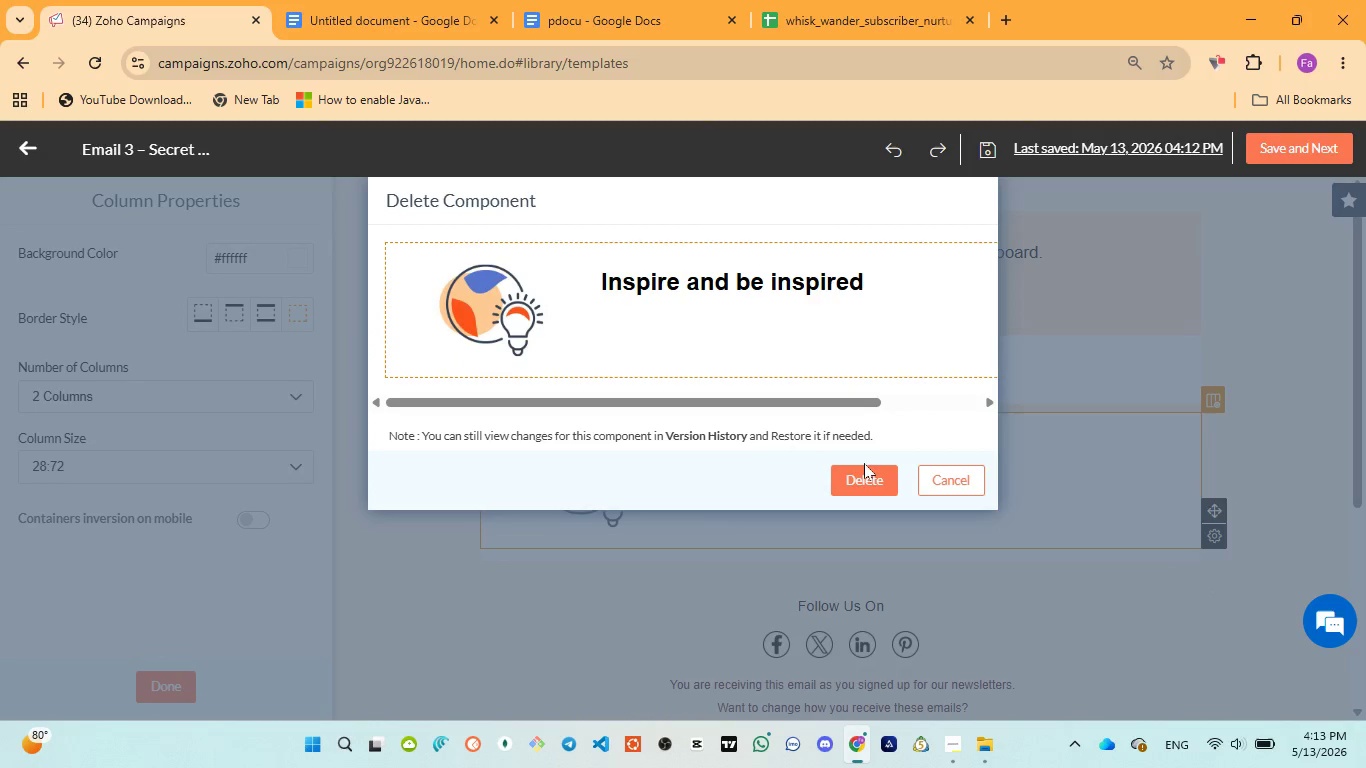 
left_click([857, 482])
 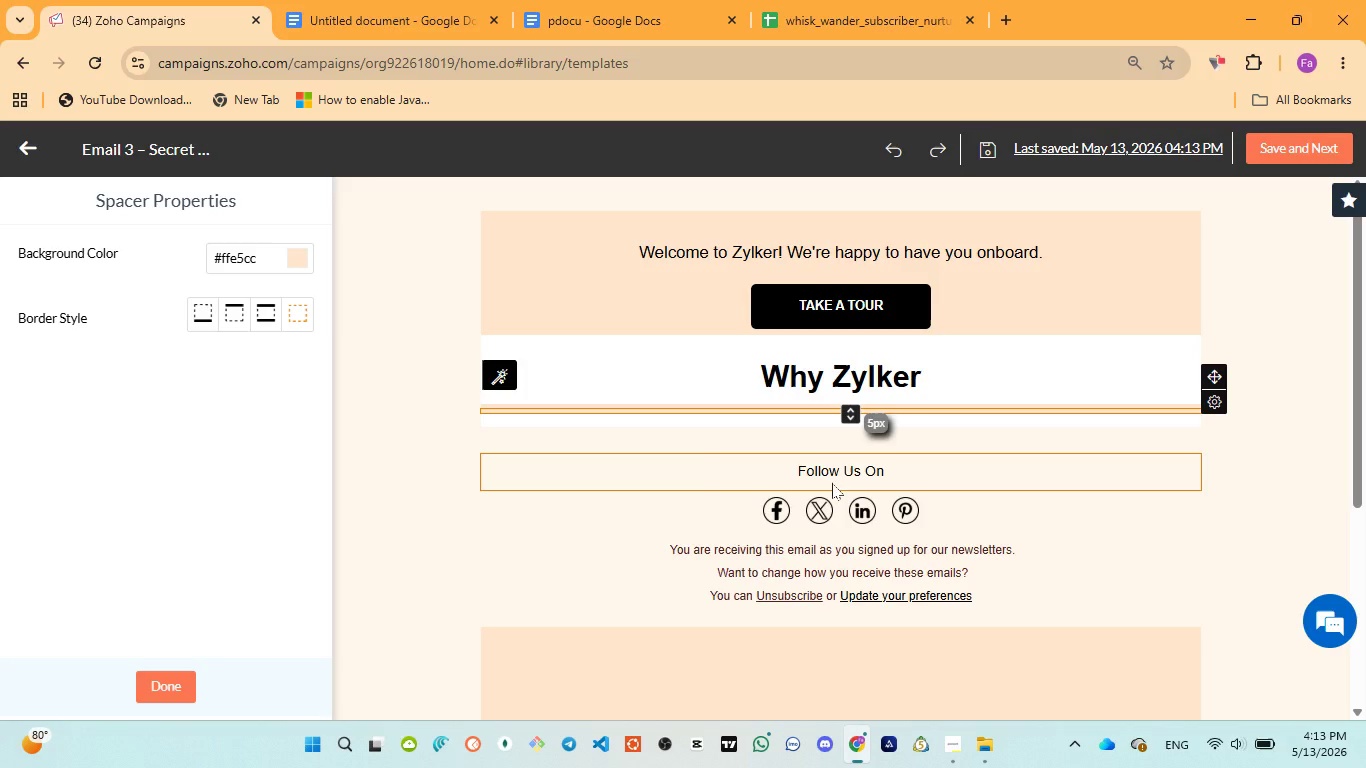 
wait(16.55)
 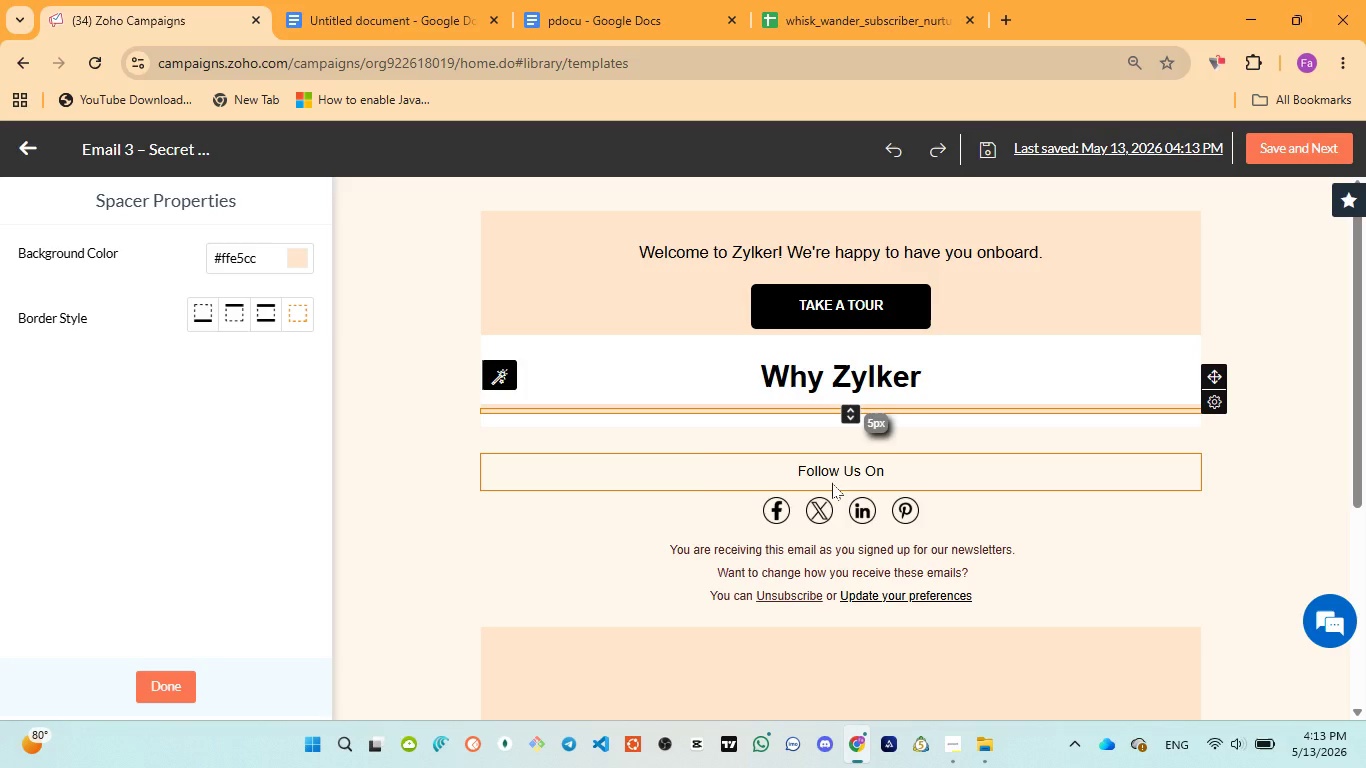 
left_click([956, 426])
 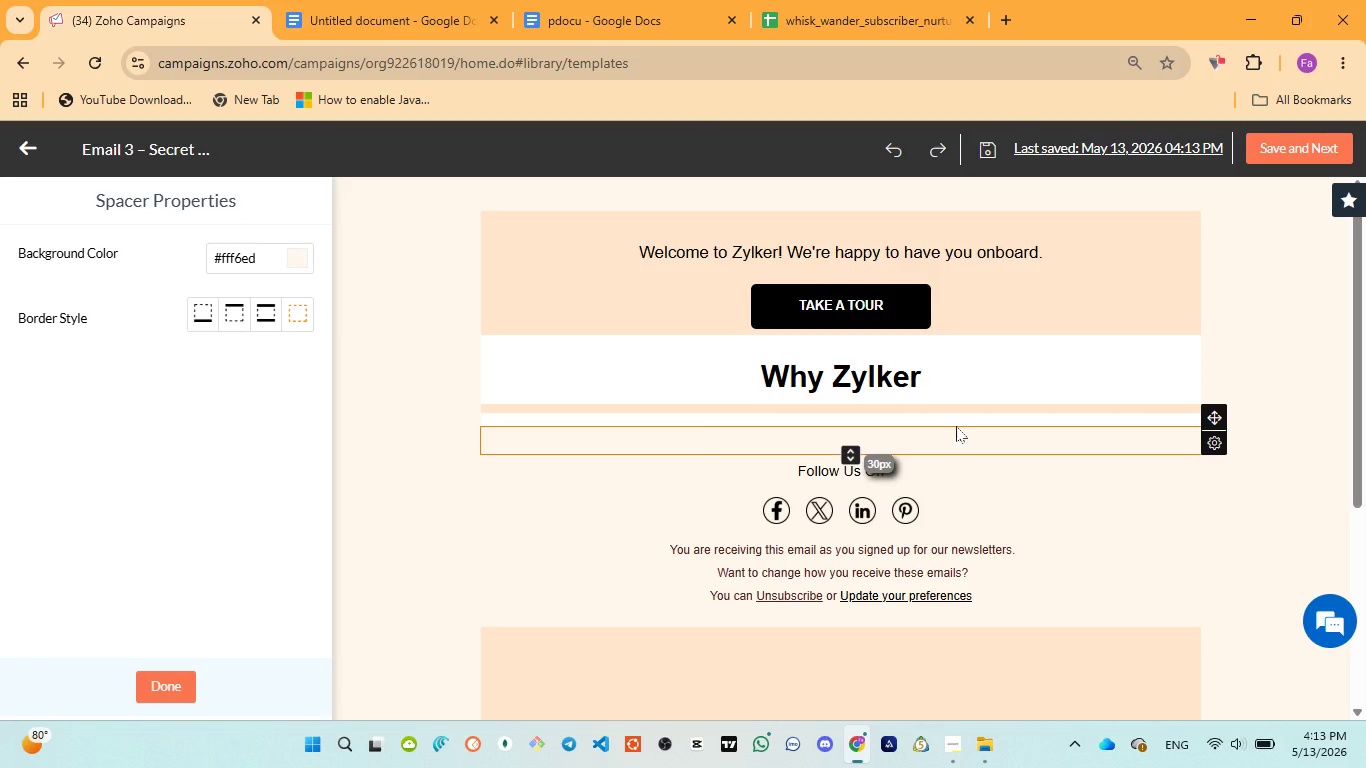 
wait(11.64)
 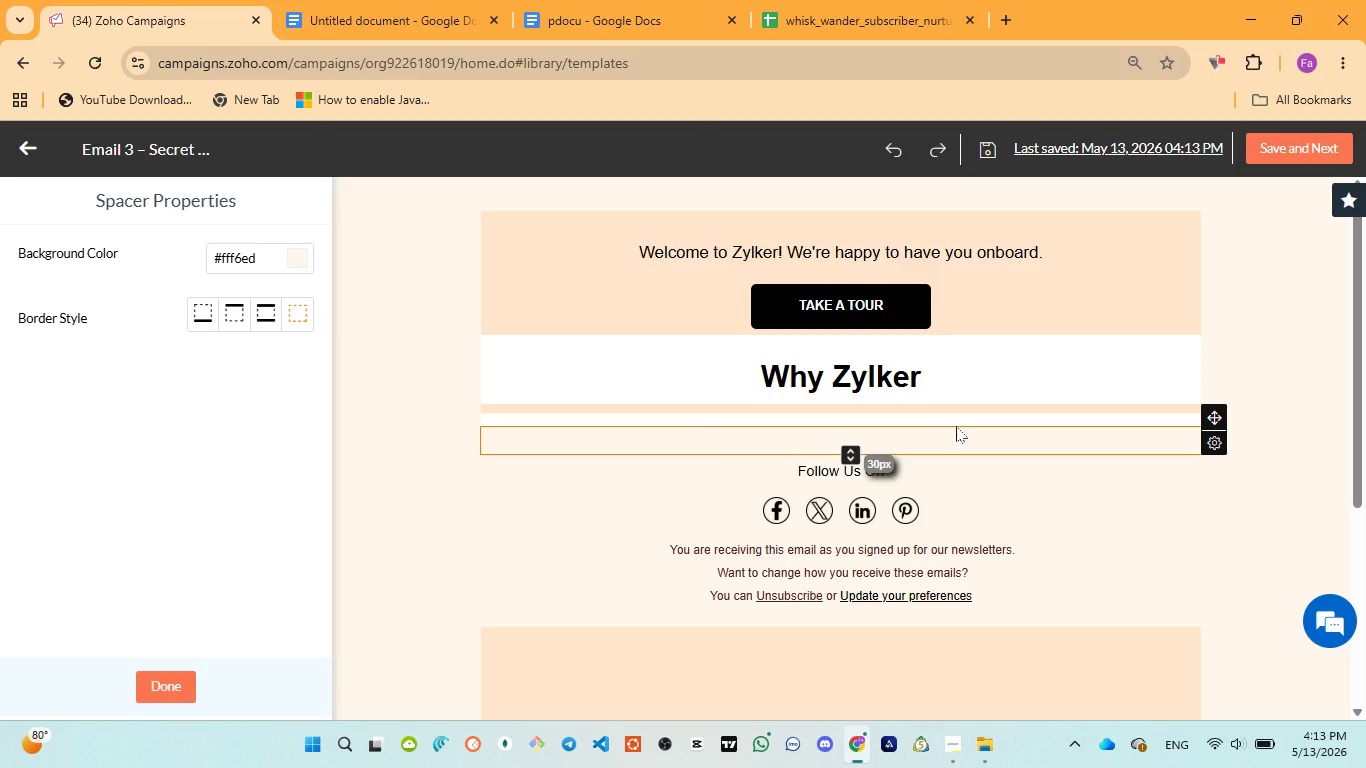 
left_click([1213, 488])
 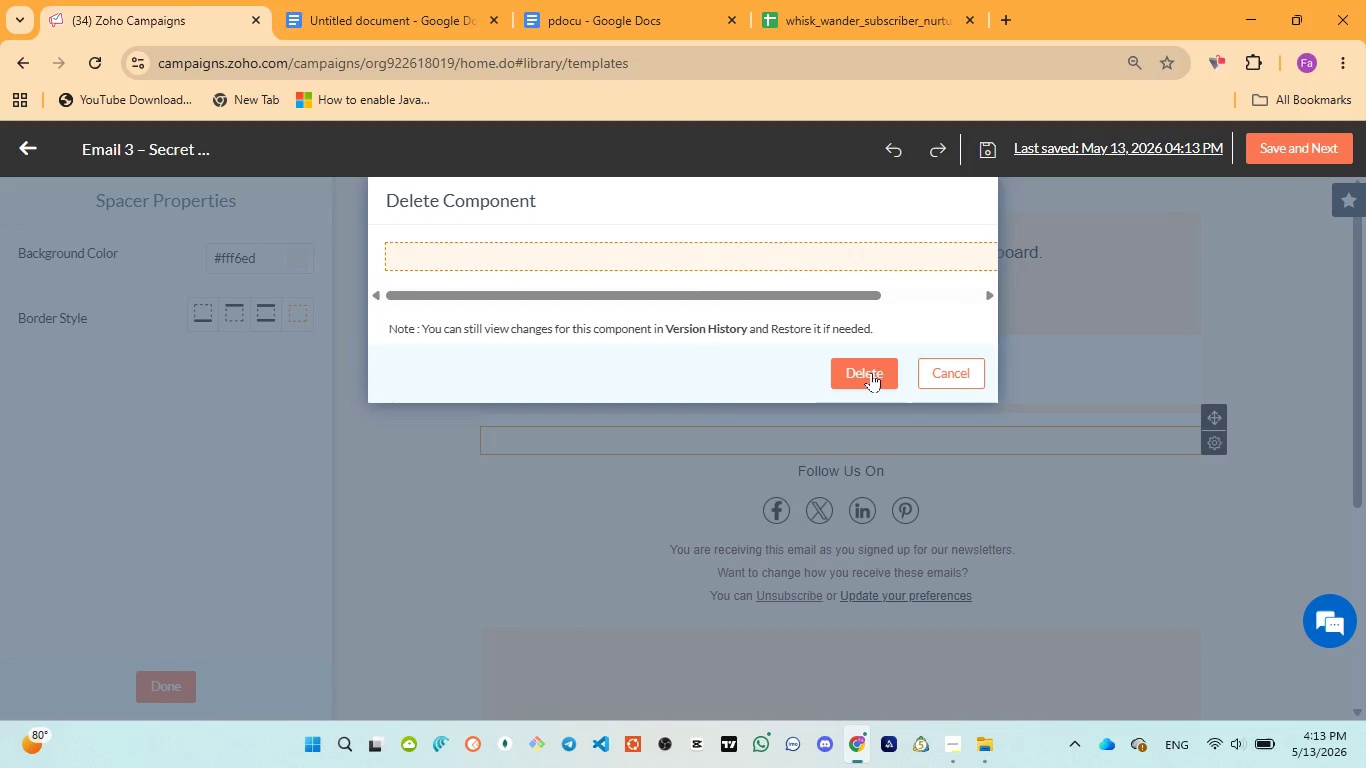 
left_click([887, 372])
 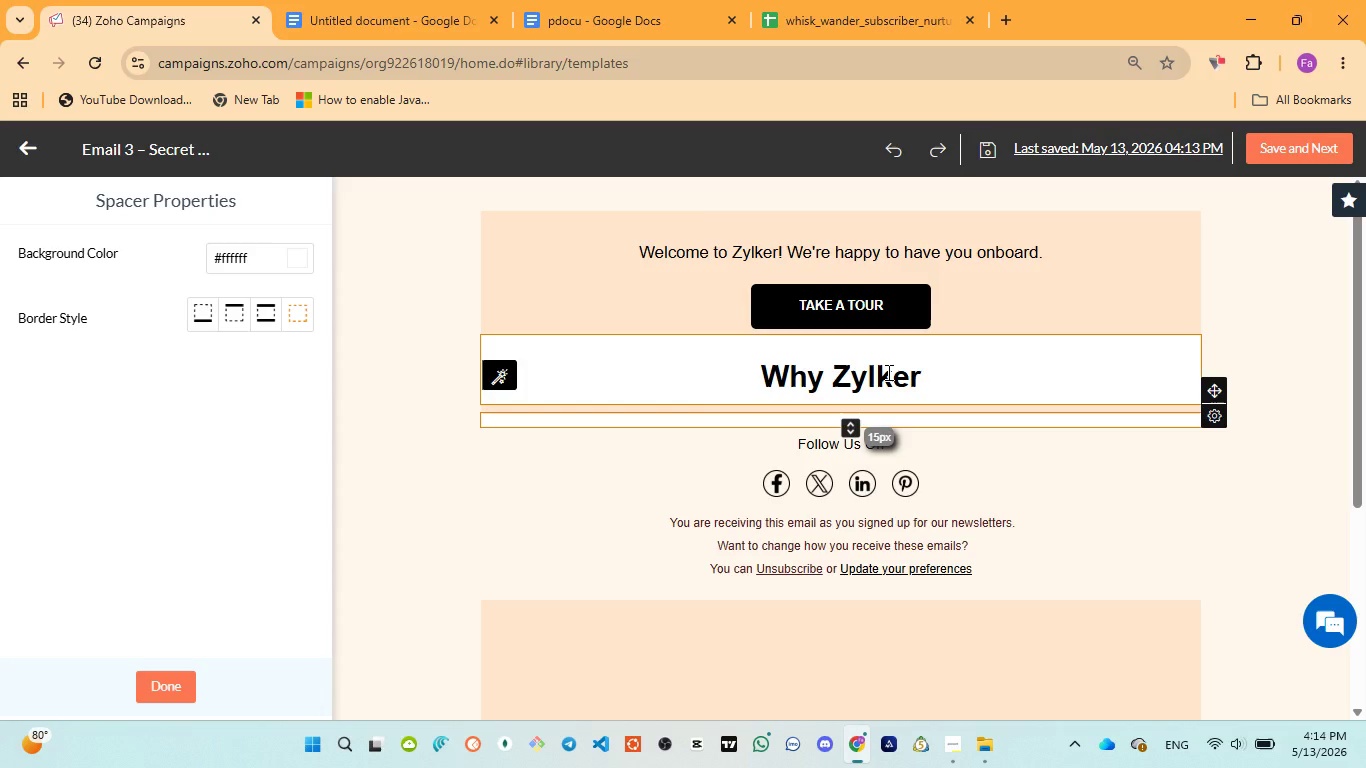 
wait(16.19)
 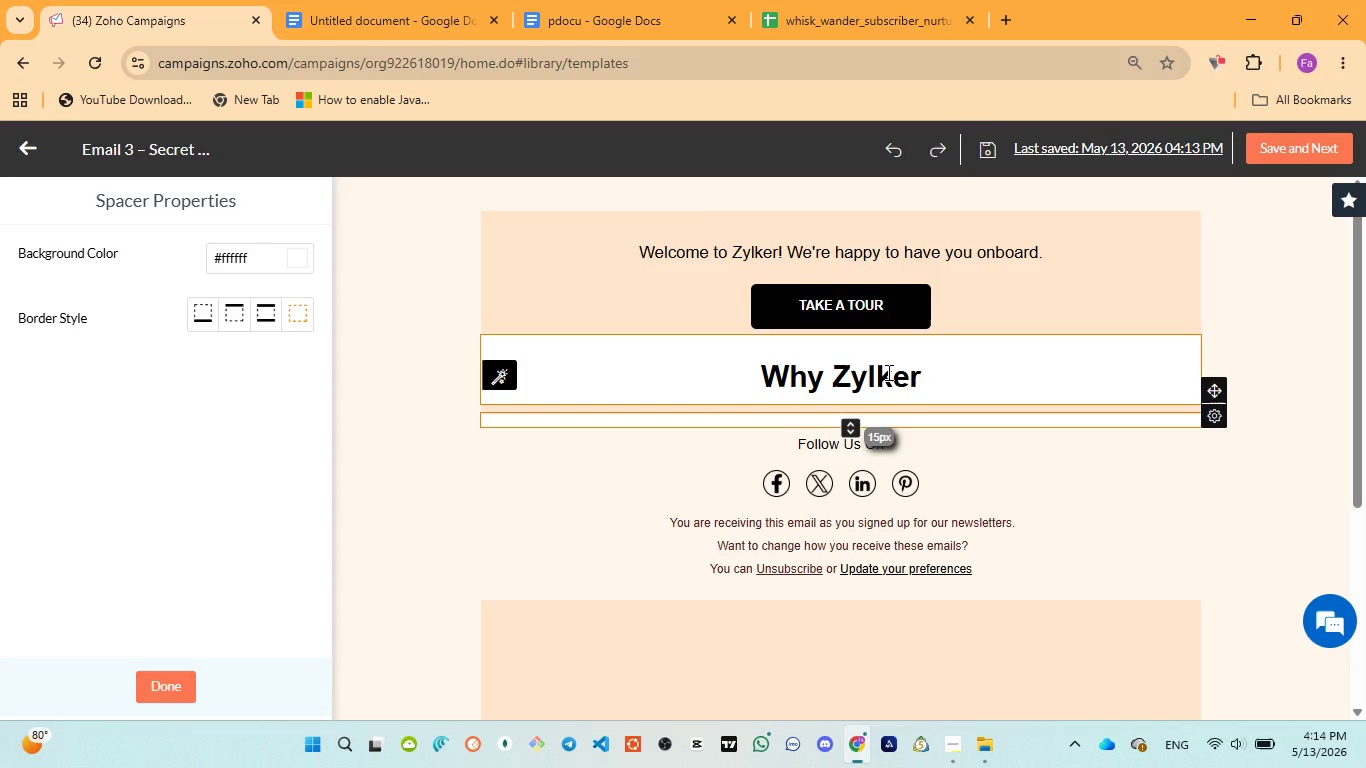 
left_click([948, 419])
 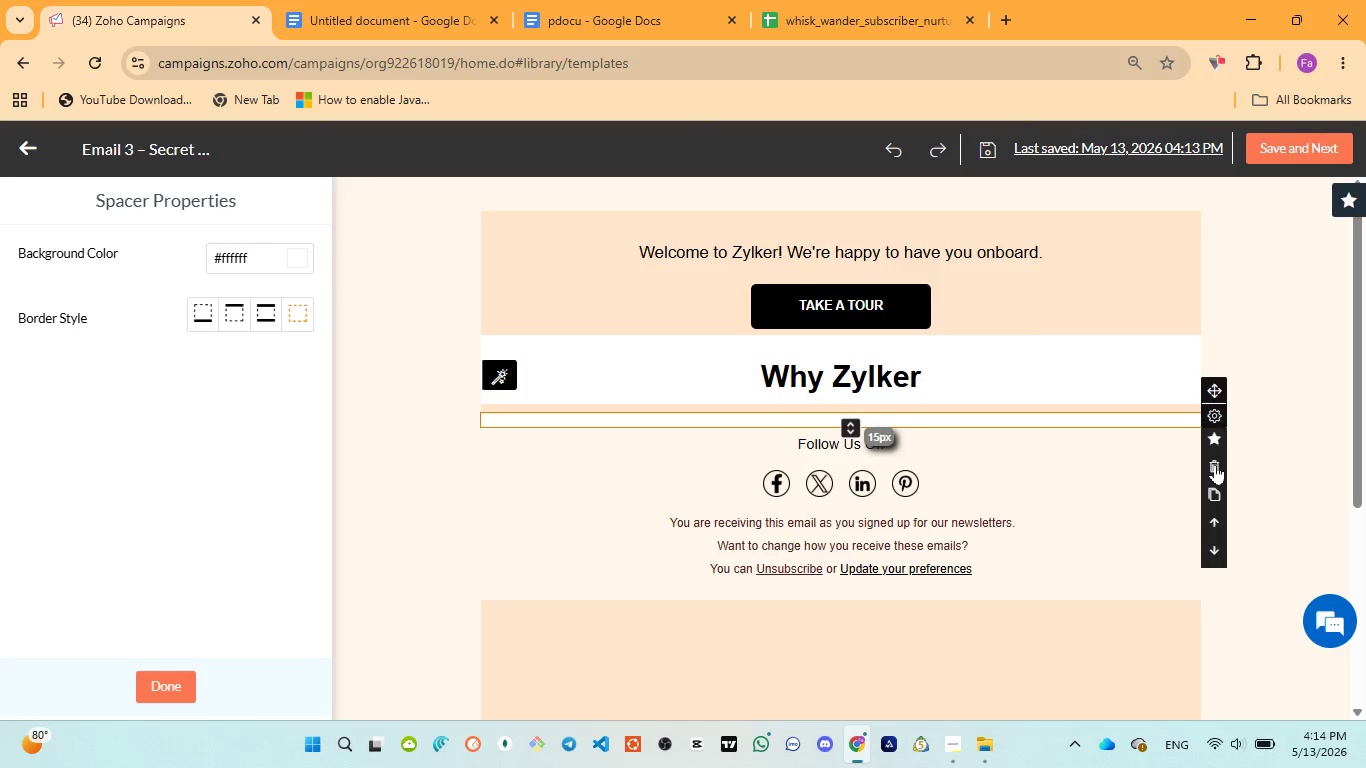 
left_click([1214, 466])
 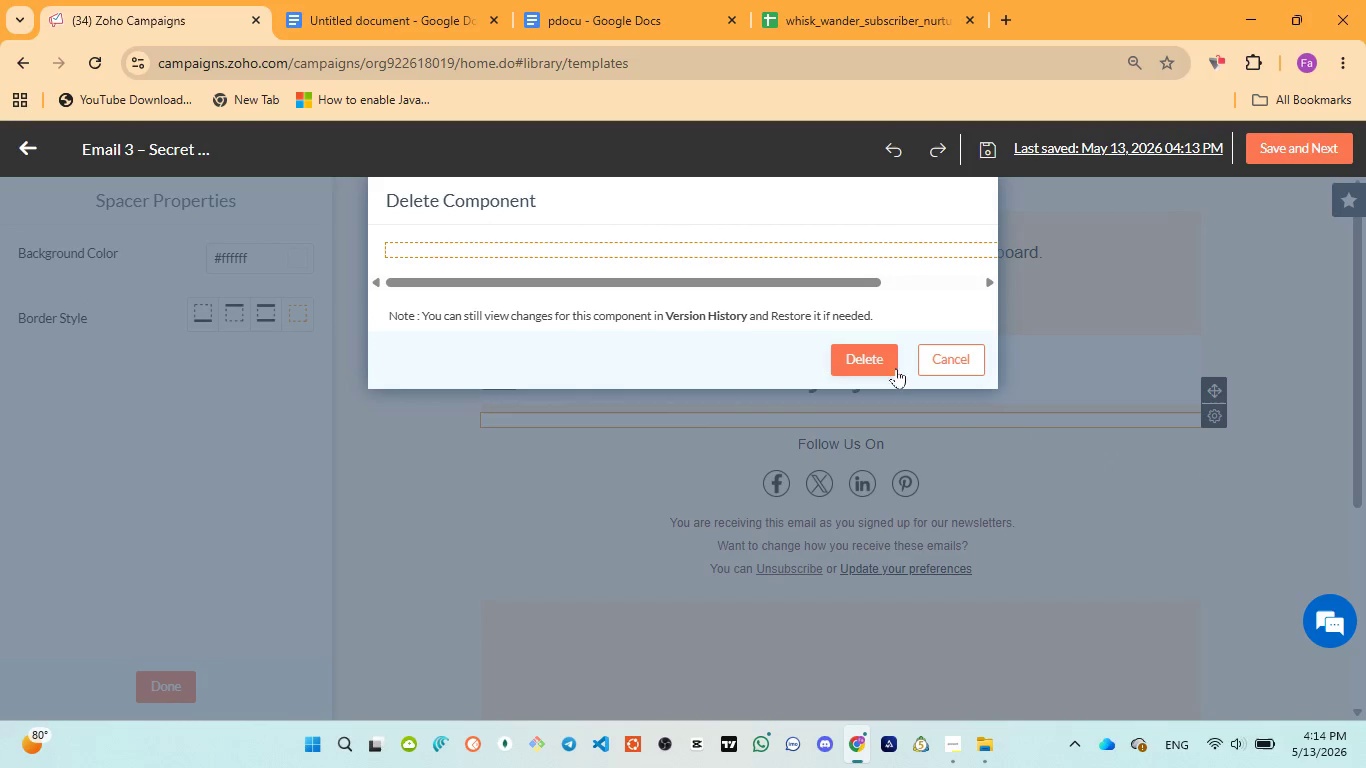 
left_click([893, 365])
 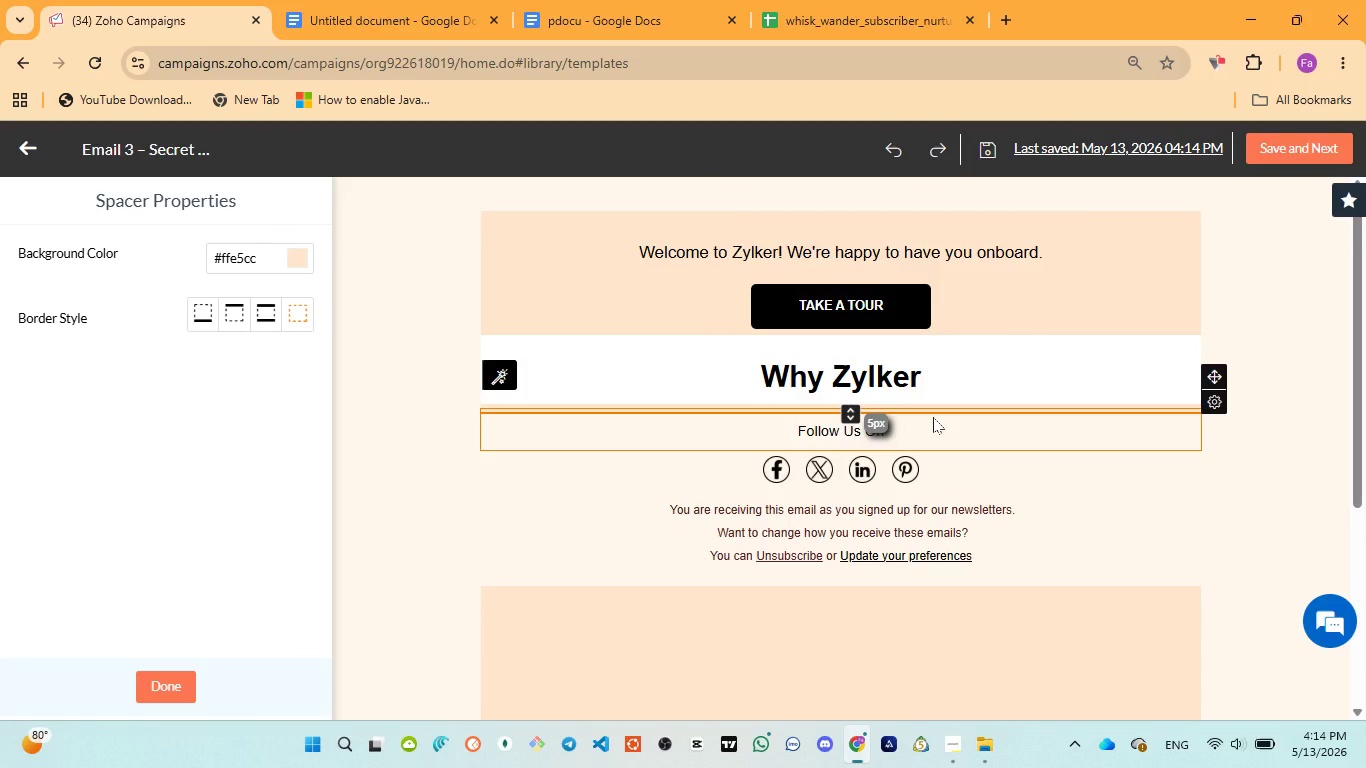 
wait(6.53)
 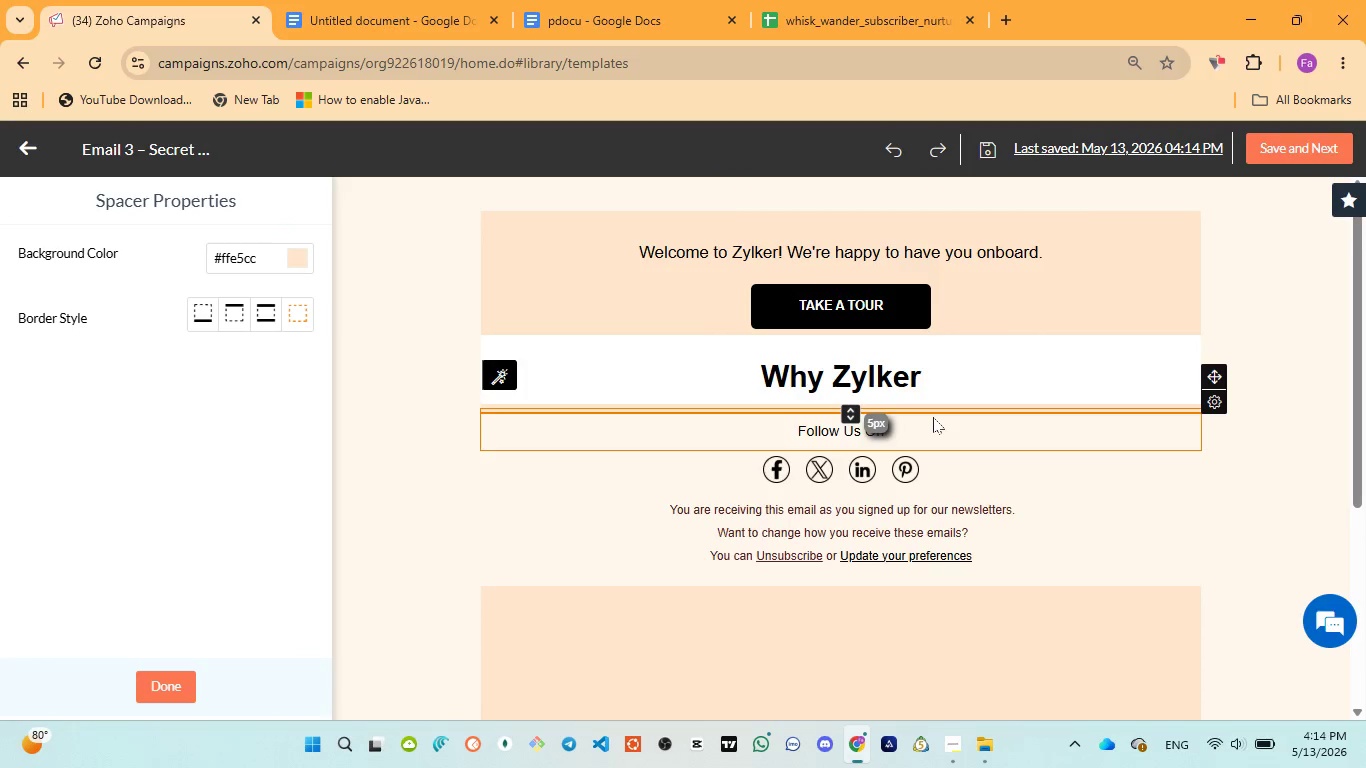 
left_click([764, 431])
 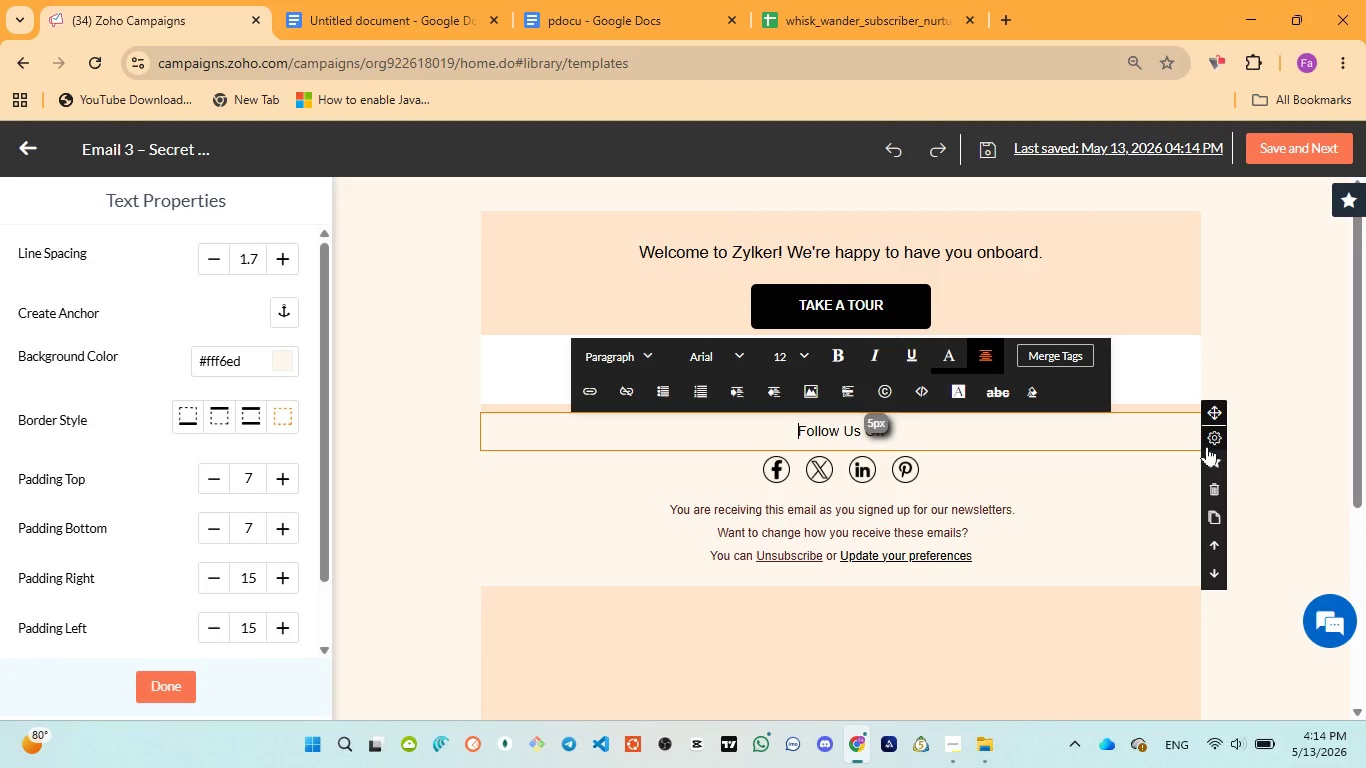 
left_click([1213, 482])
 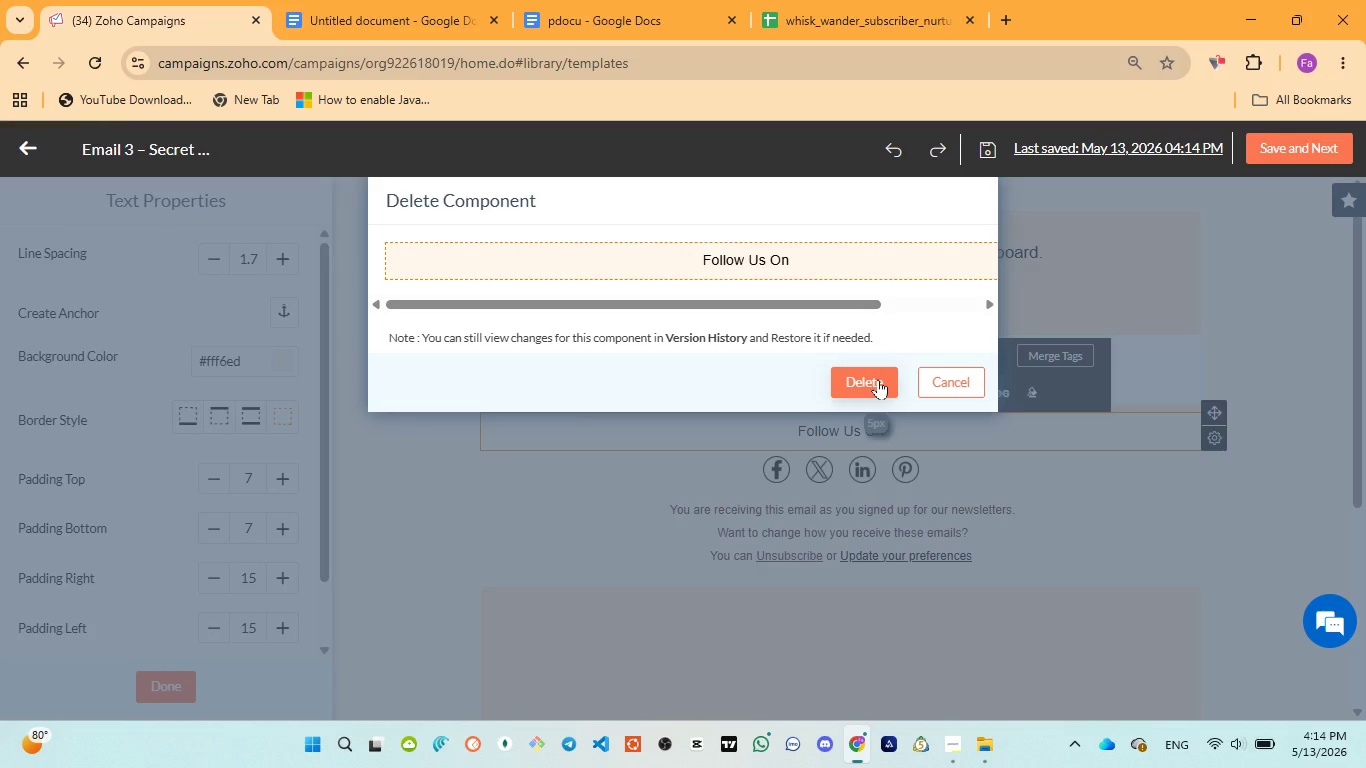 
left_click([877, 380])
 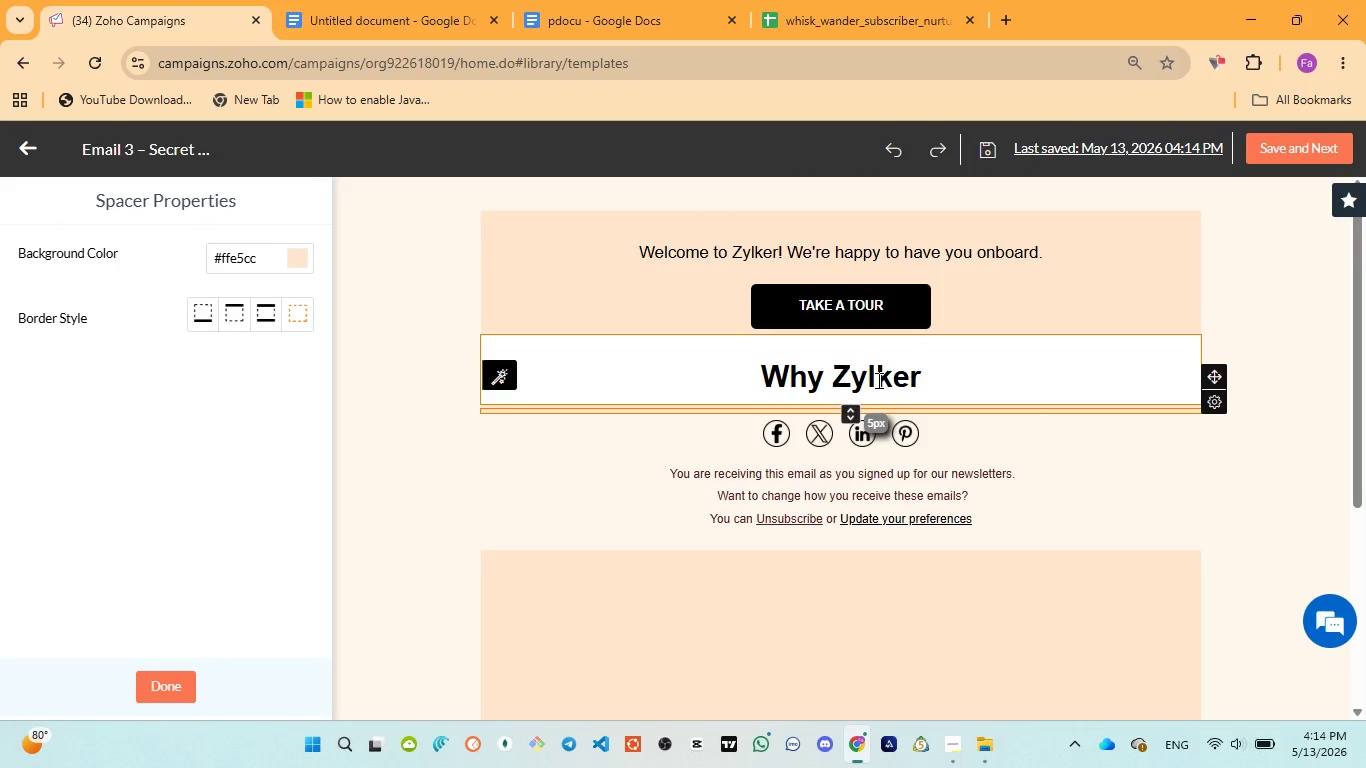 
wait(14.06)
 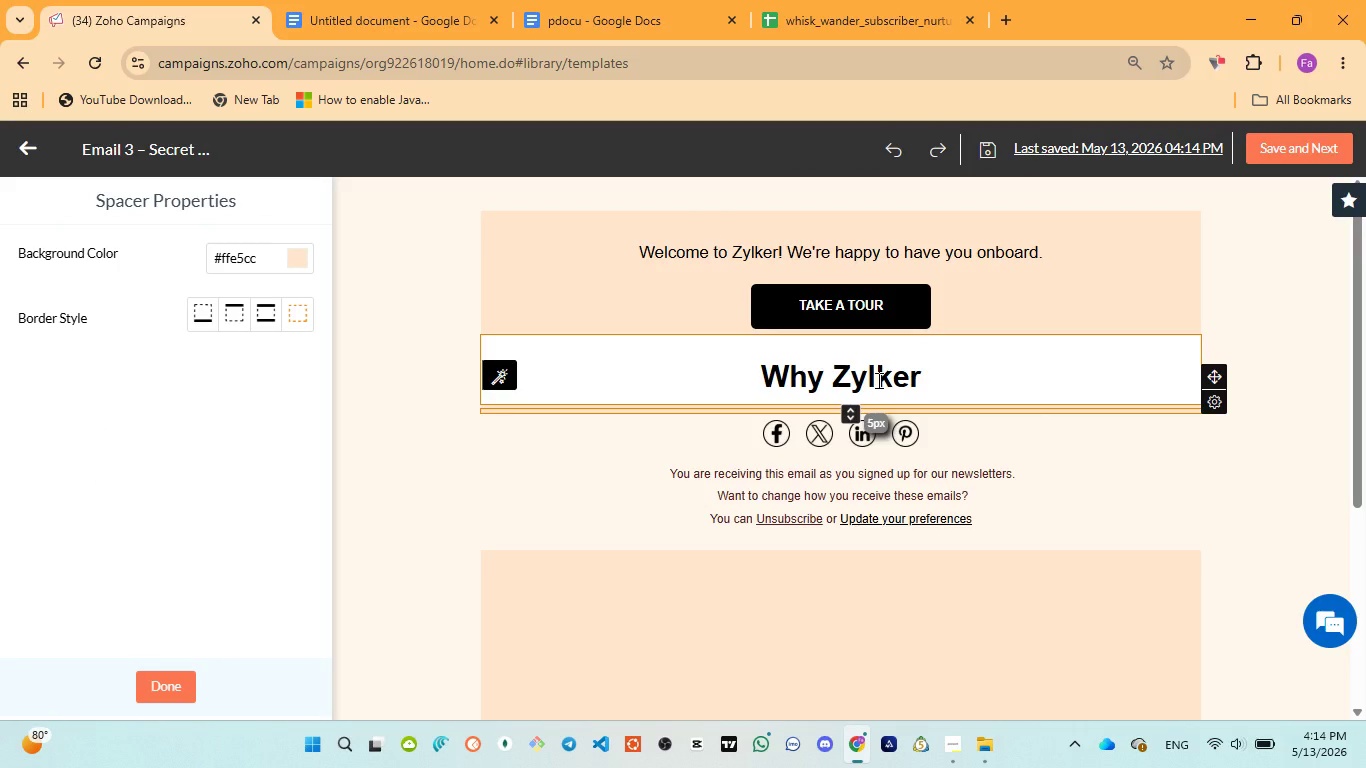 
left_click([951, 428])
 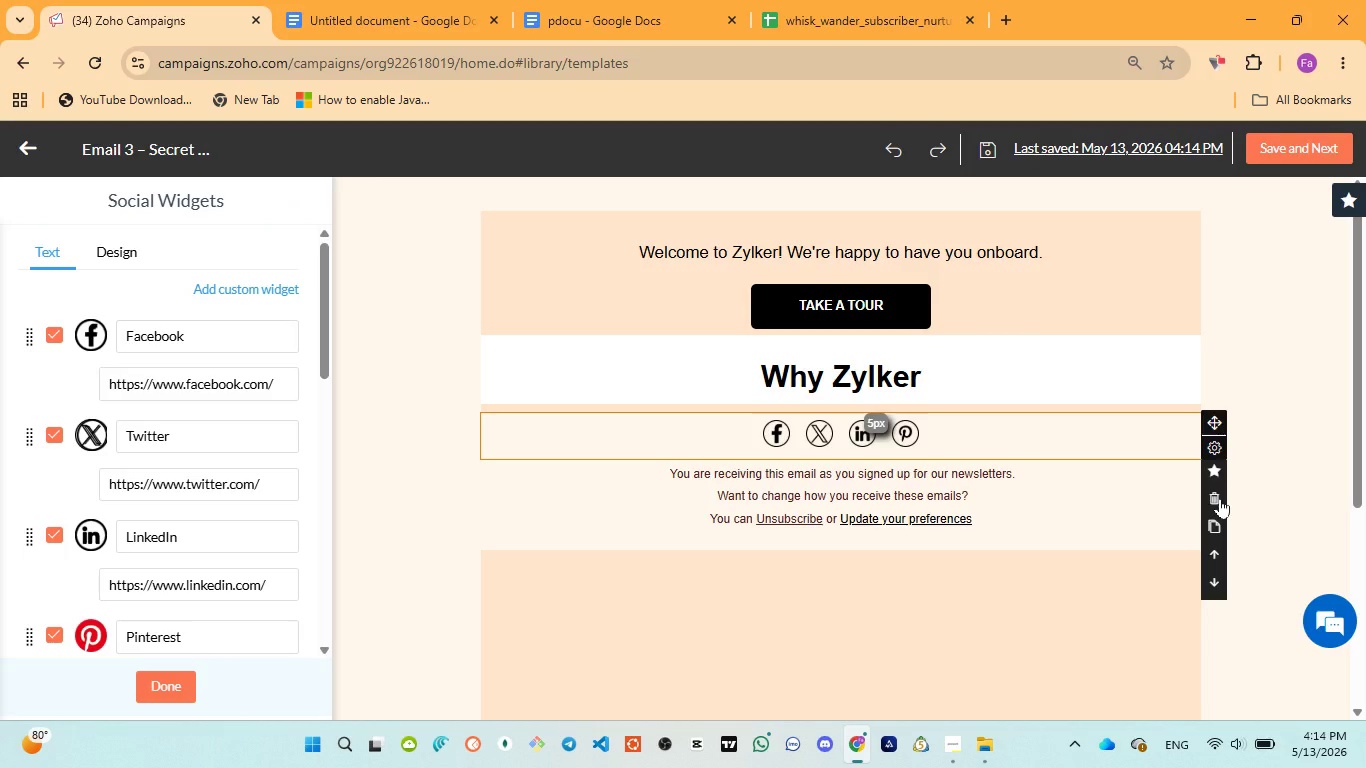 
left_click([1220, 498])
 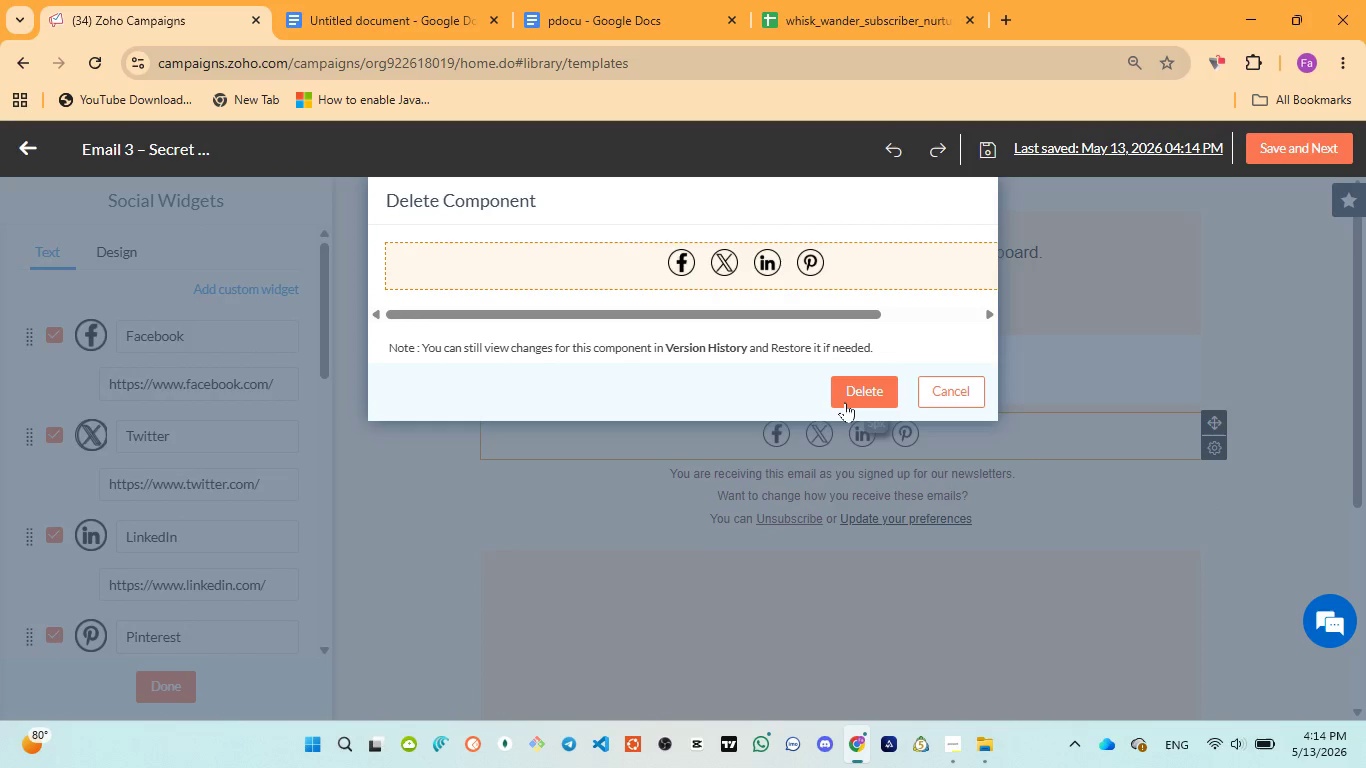 
left_click([847, 399])
 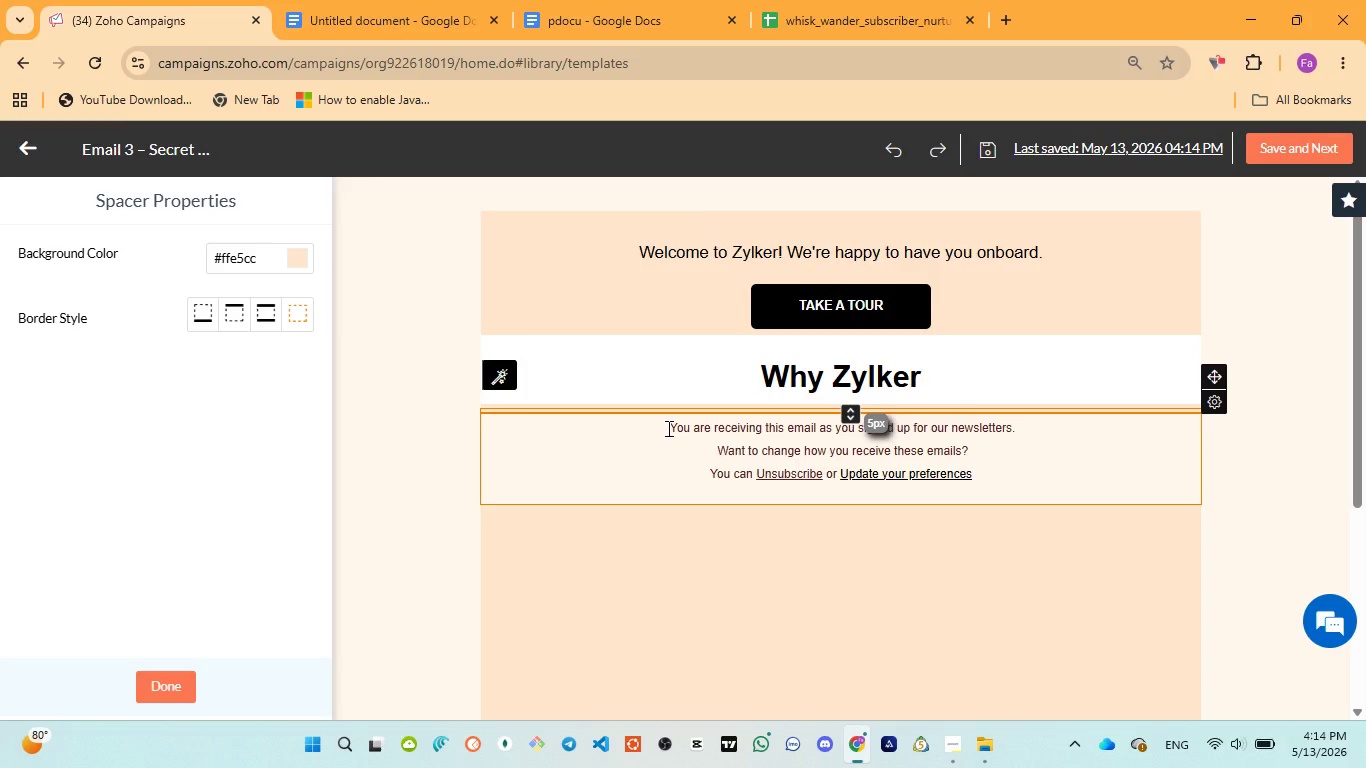 
wait(5.06)
 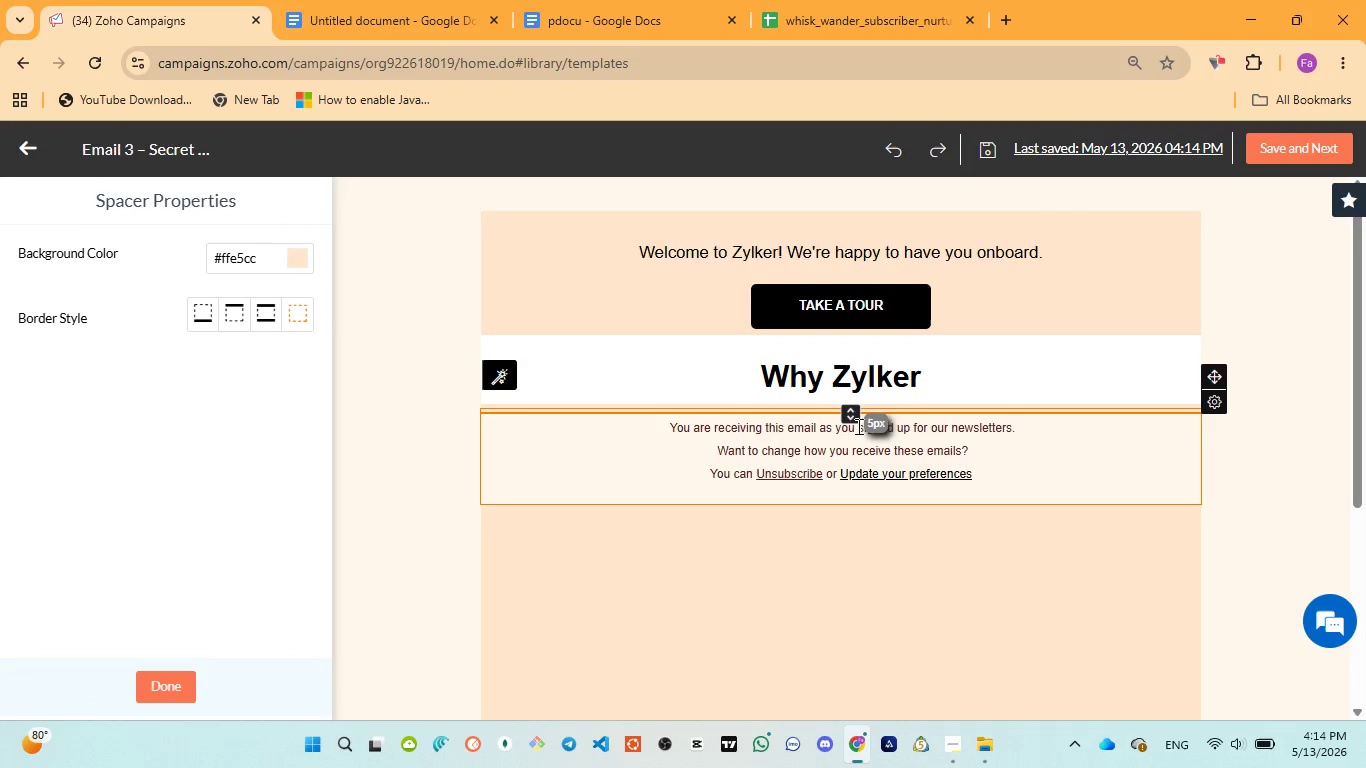 
left_click([667, 428])
 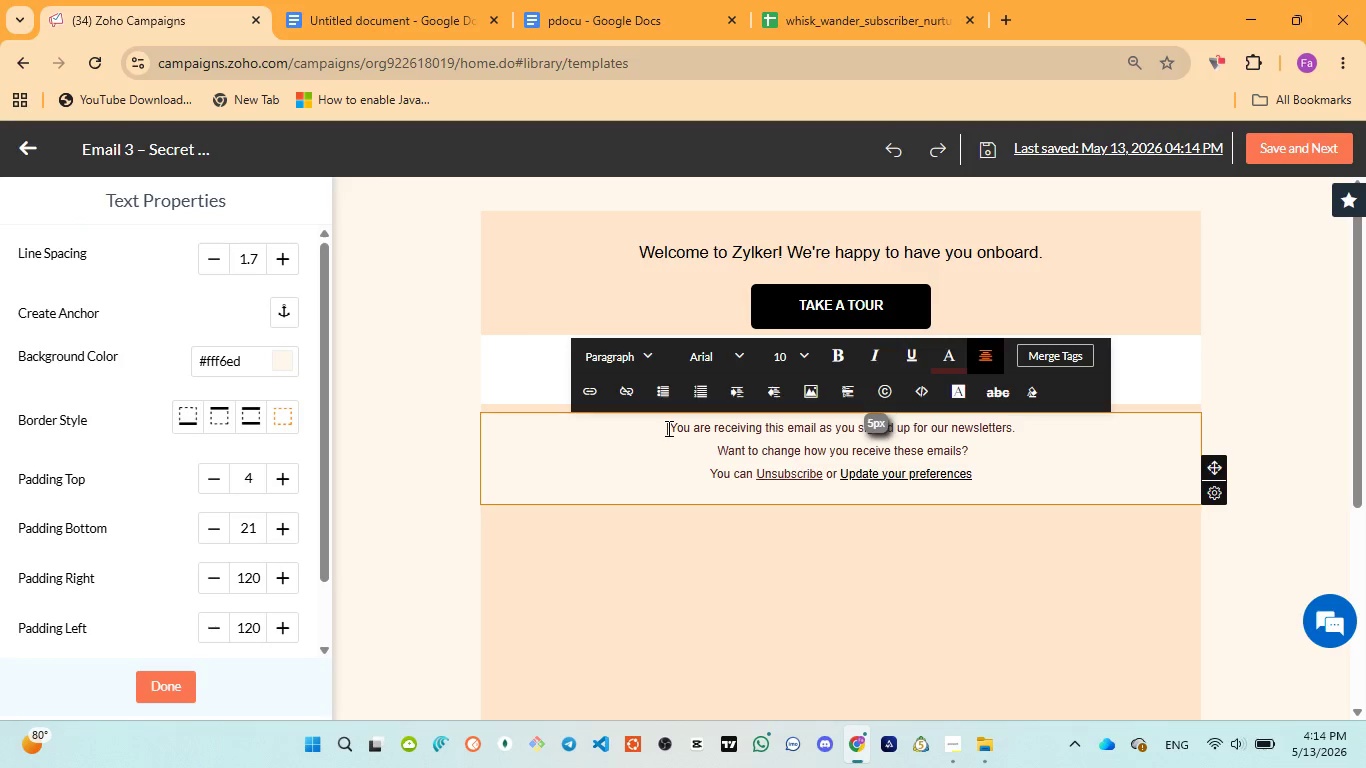 
key(Enter)
 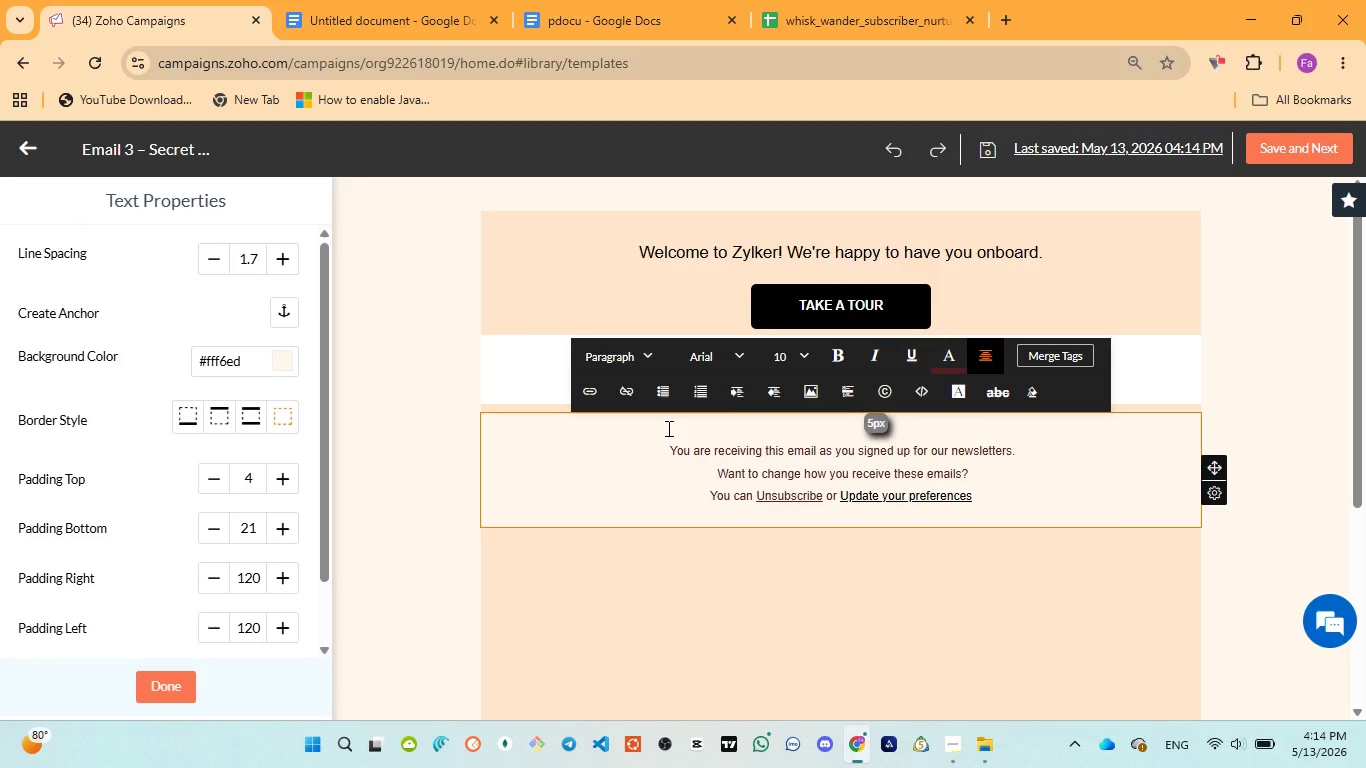 
key(Enter)
 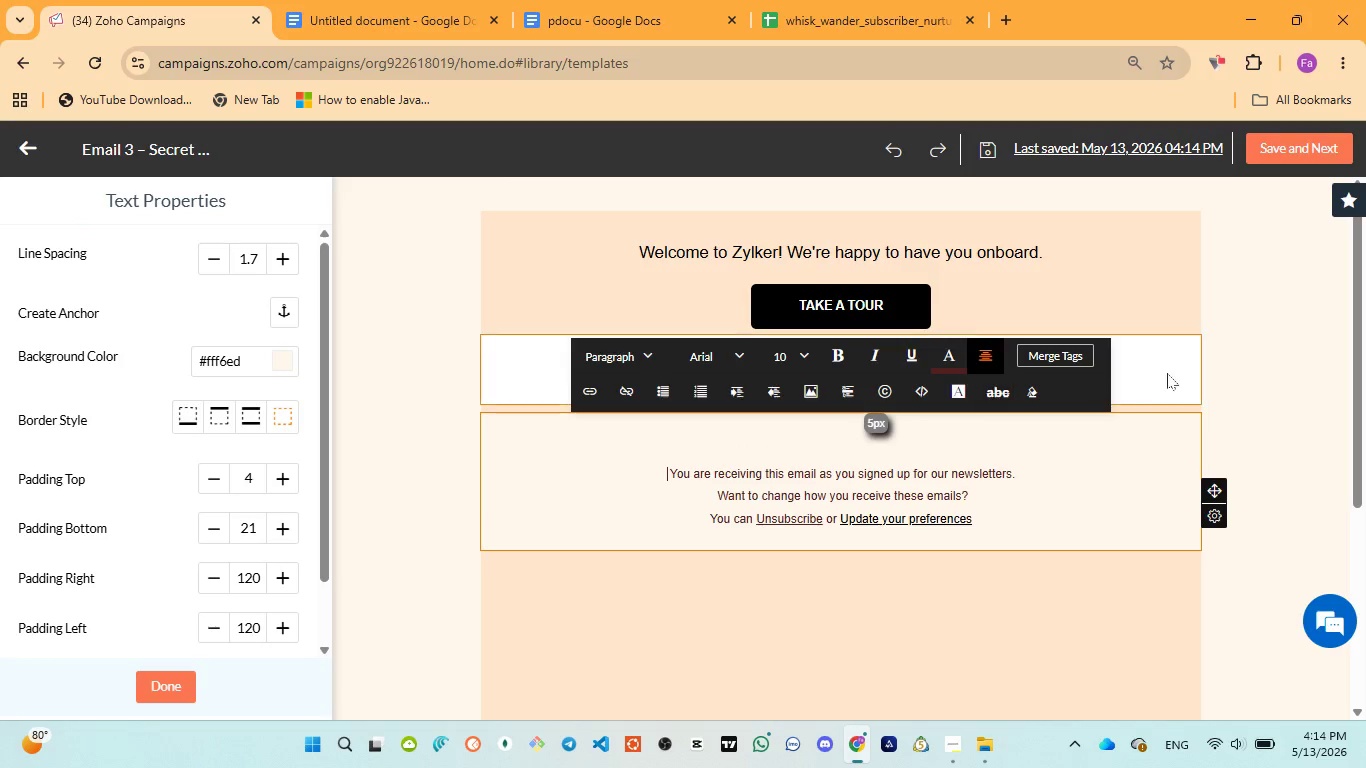 
left_click([1194, 372])
 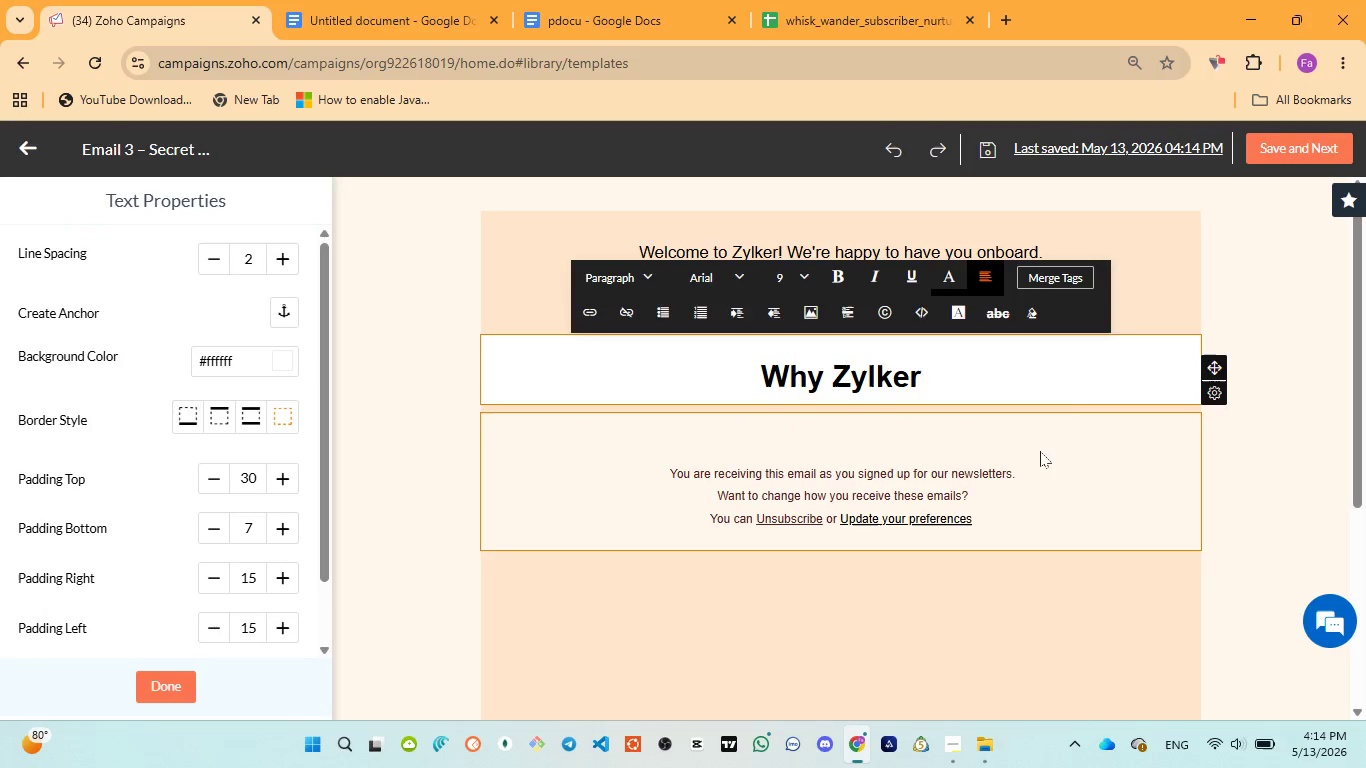 
scroll: coordinate [1171, 249], scroll_direction: up, amount: 4.0
 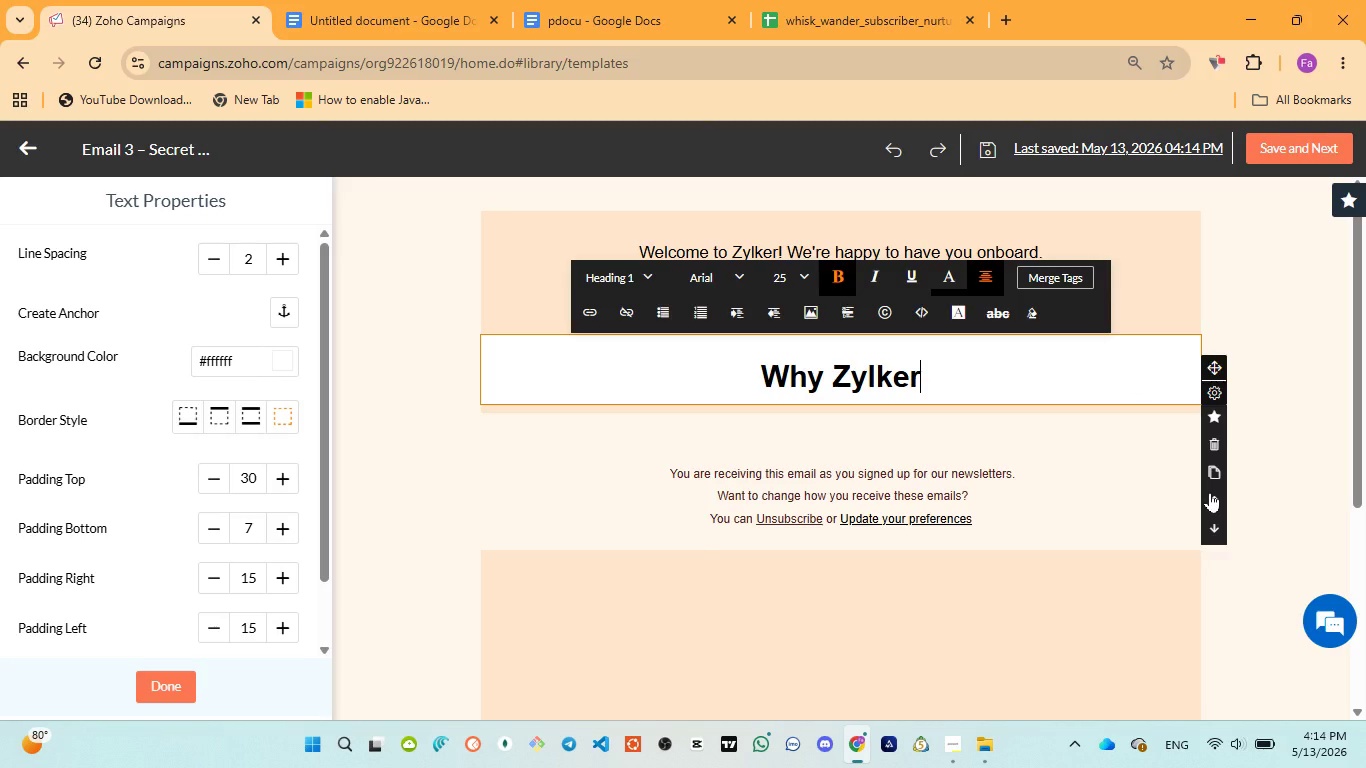 
left_click([1212, 492])
 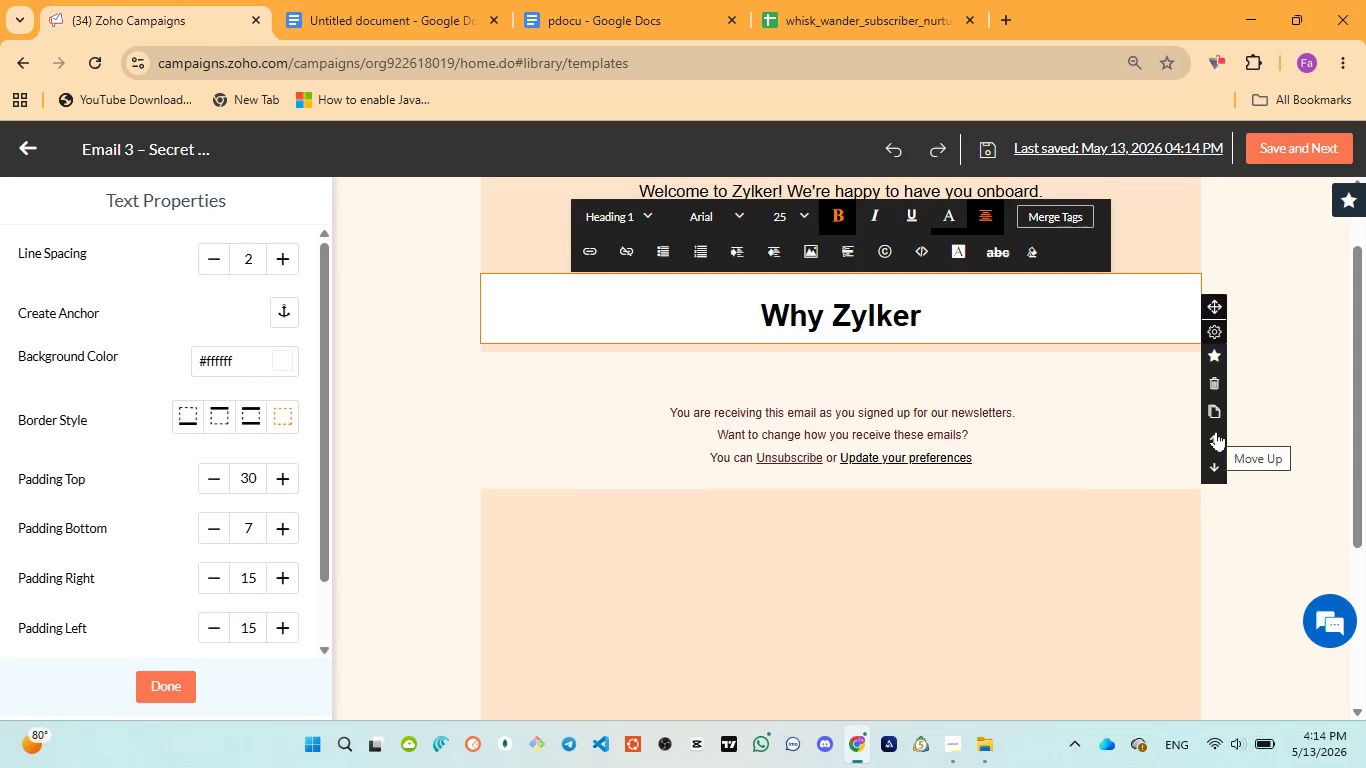 
left_click([1215, 431])
 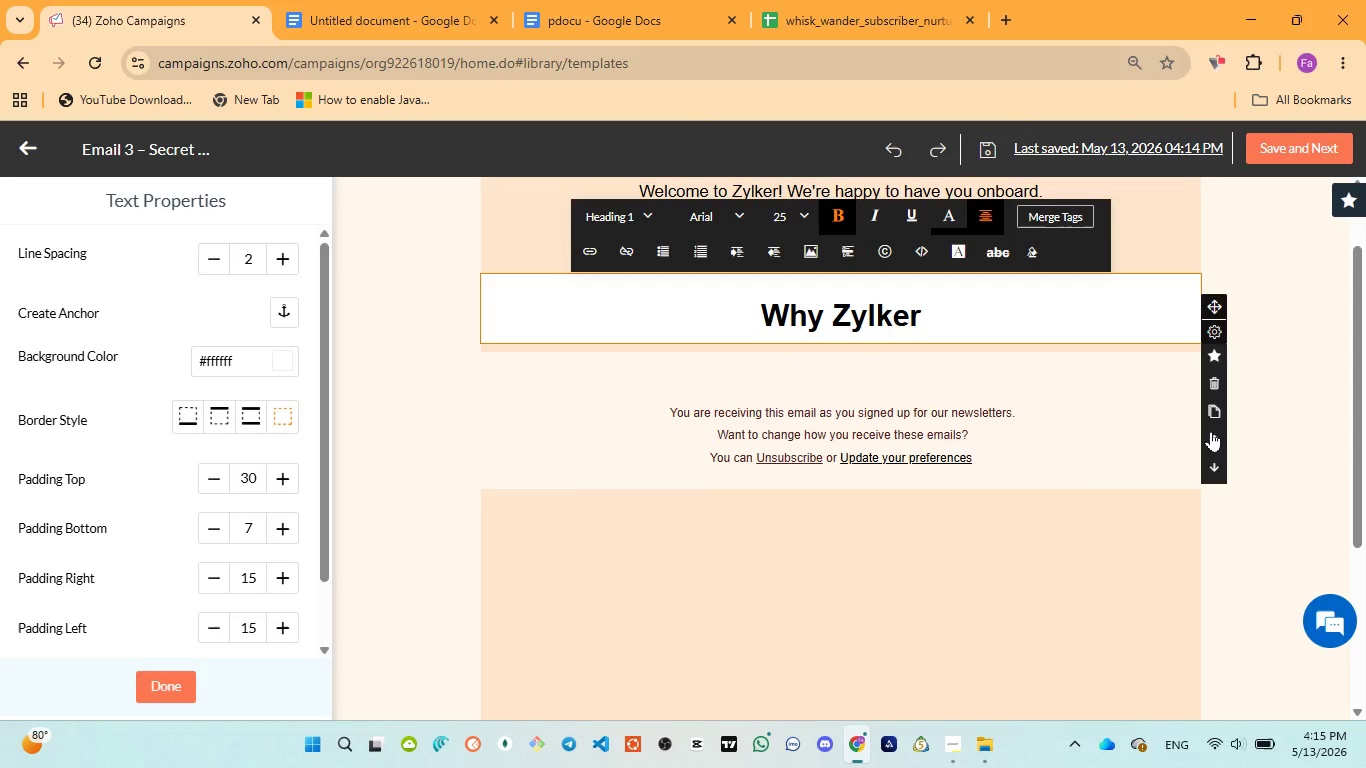 
left_click([1211, 431])
 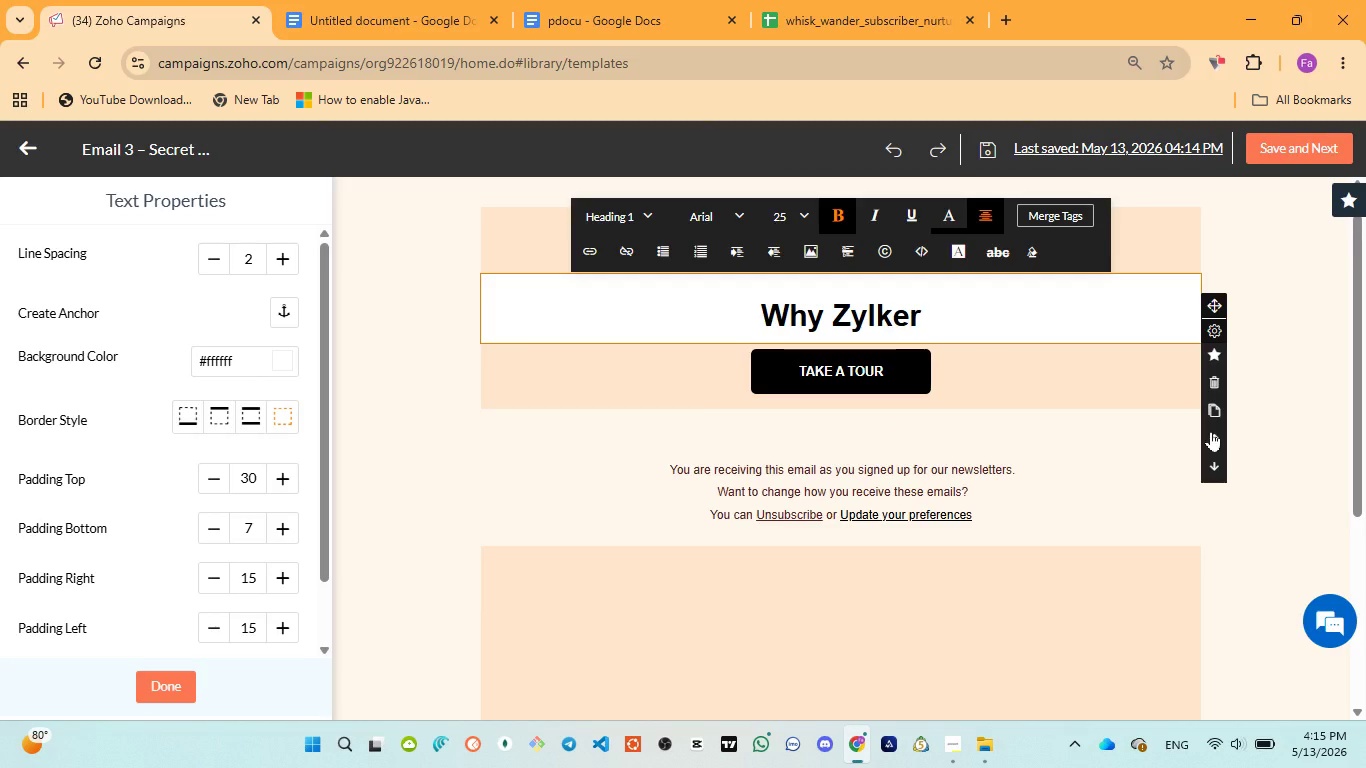 
left_click([1211, 431])
 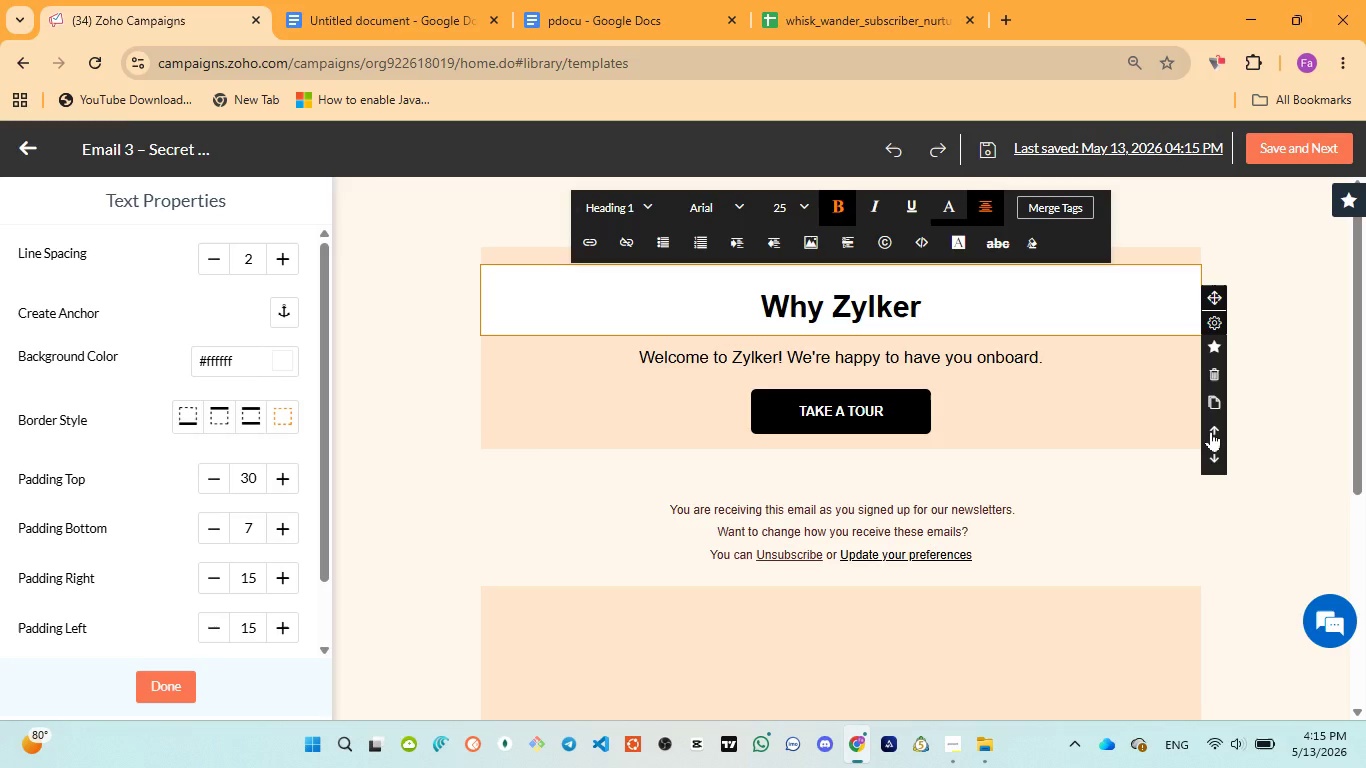 
left_click([1211, 431])
 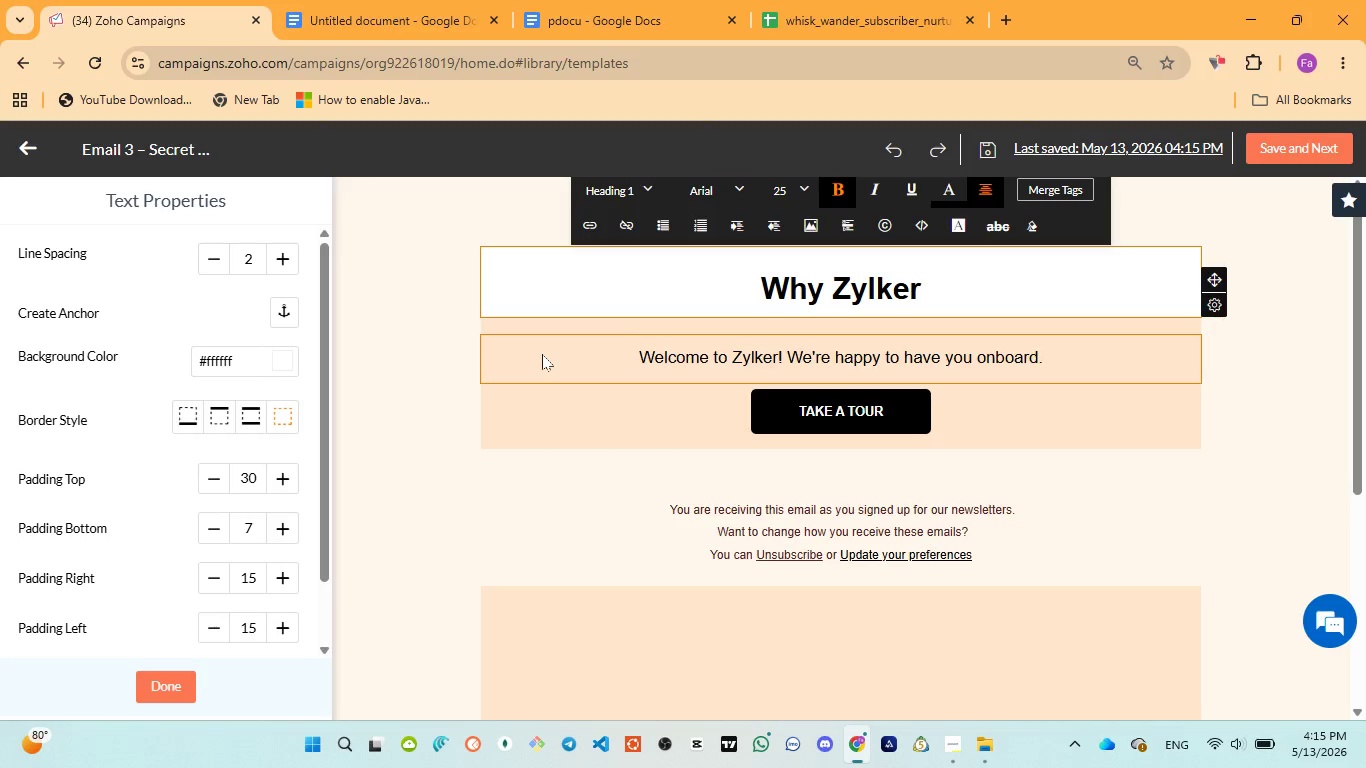 
left_click([550, 354])
 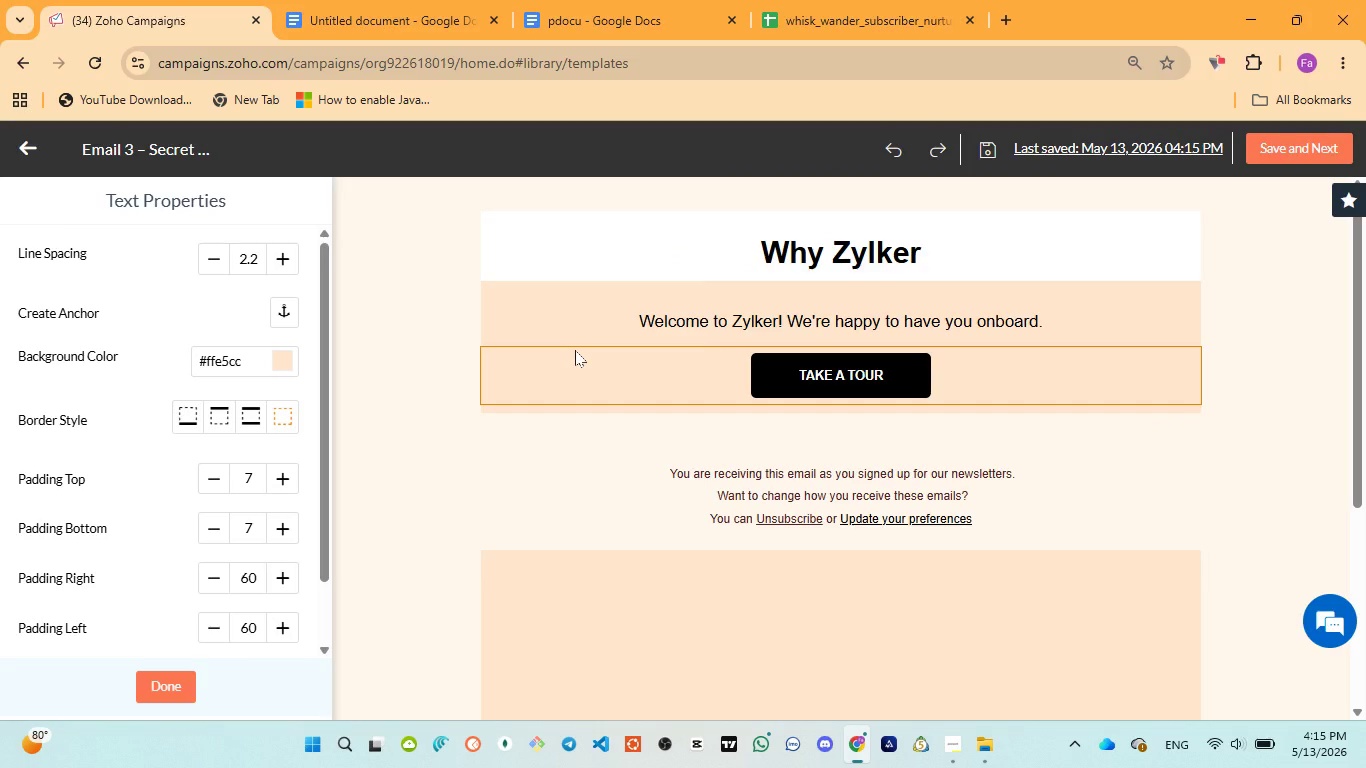 
wait(14.64)
 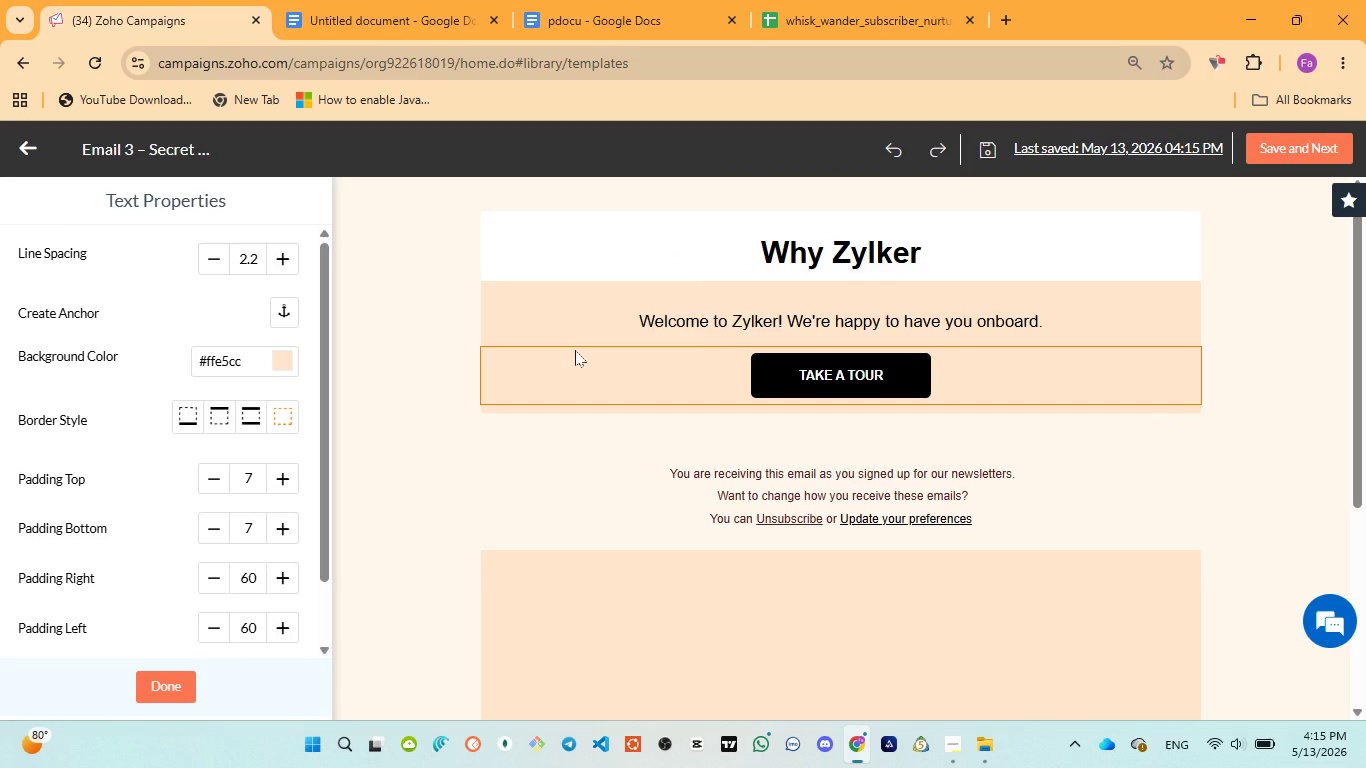 
left_click([709, 264])
 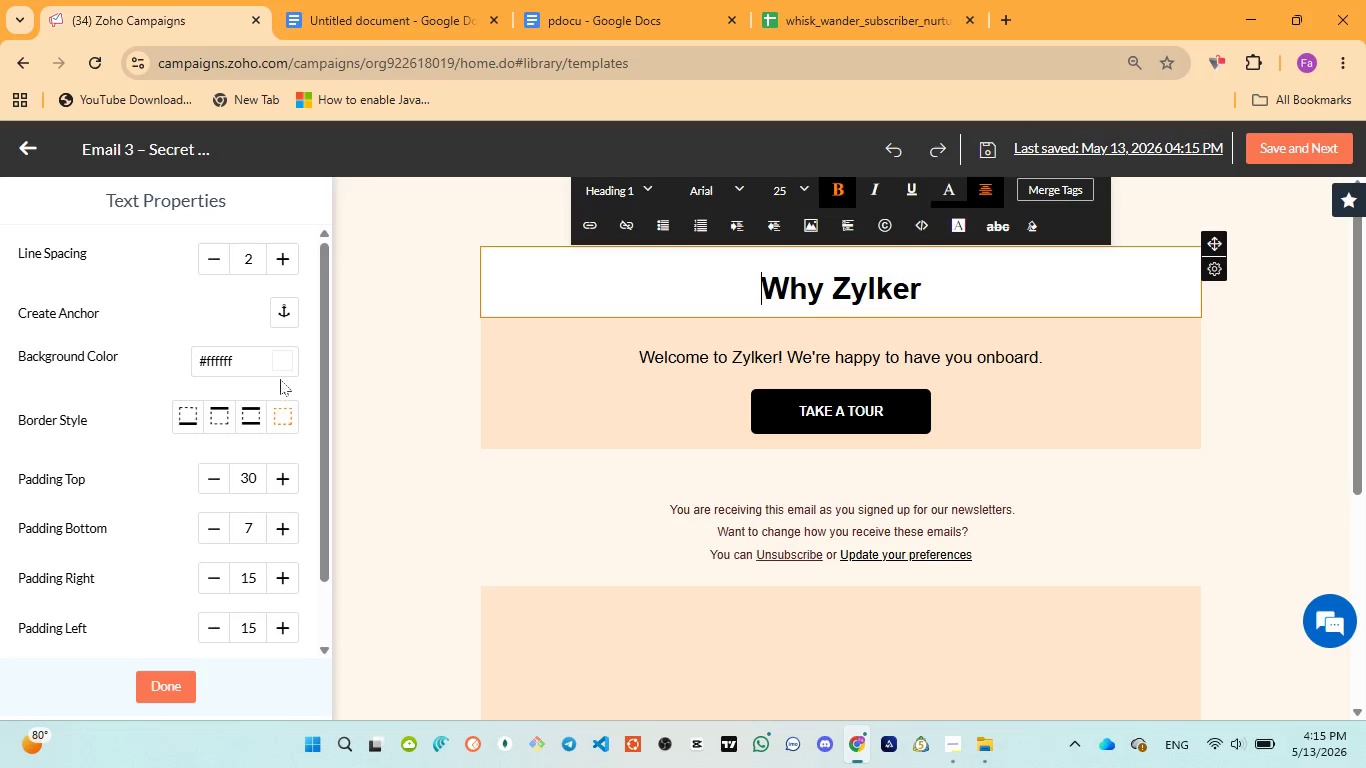 
left_click([282, 368])
 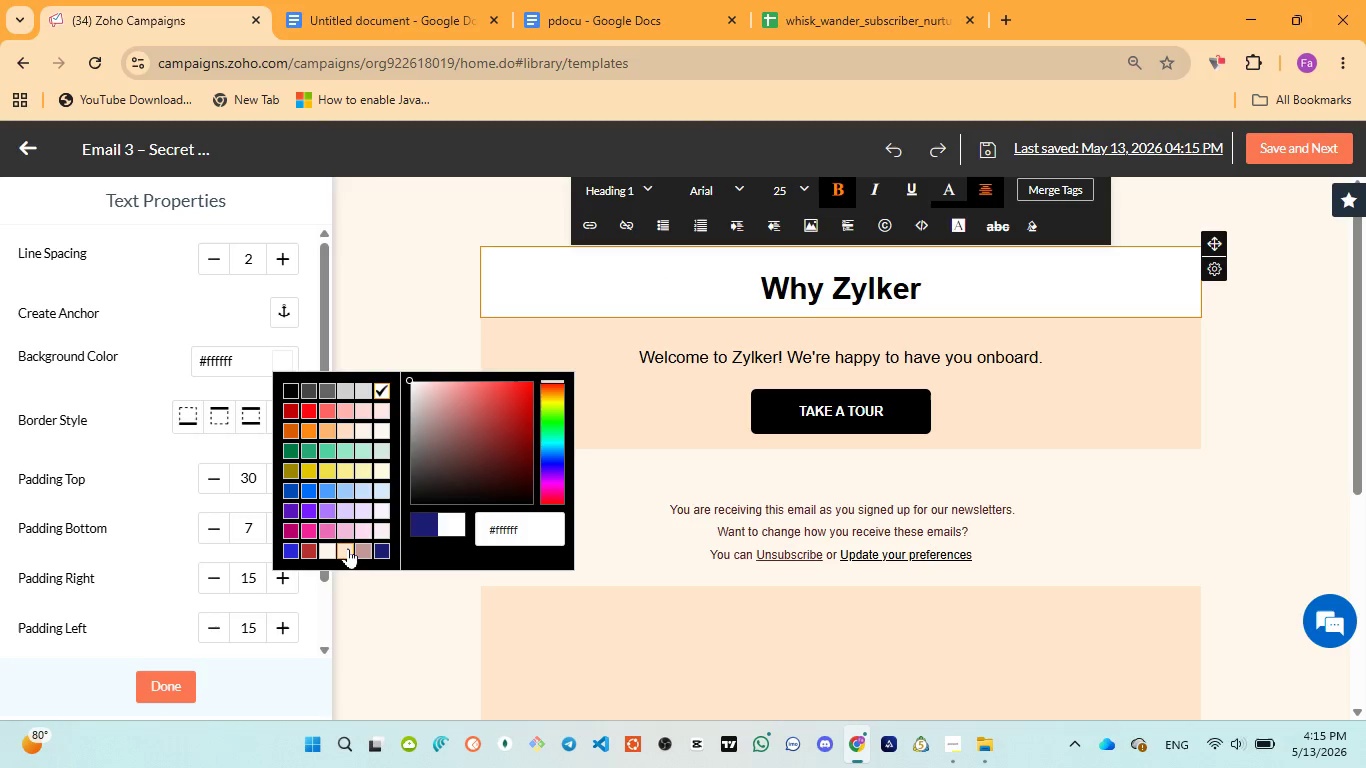 
left_click([347, 549])
 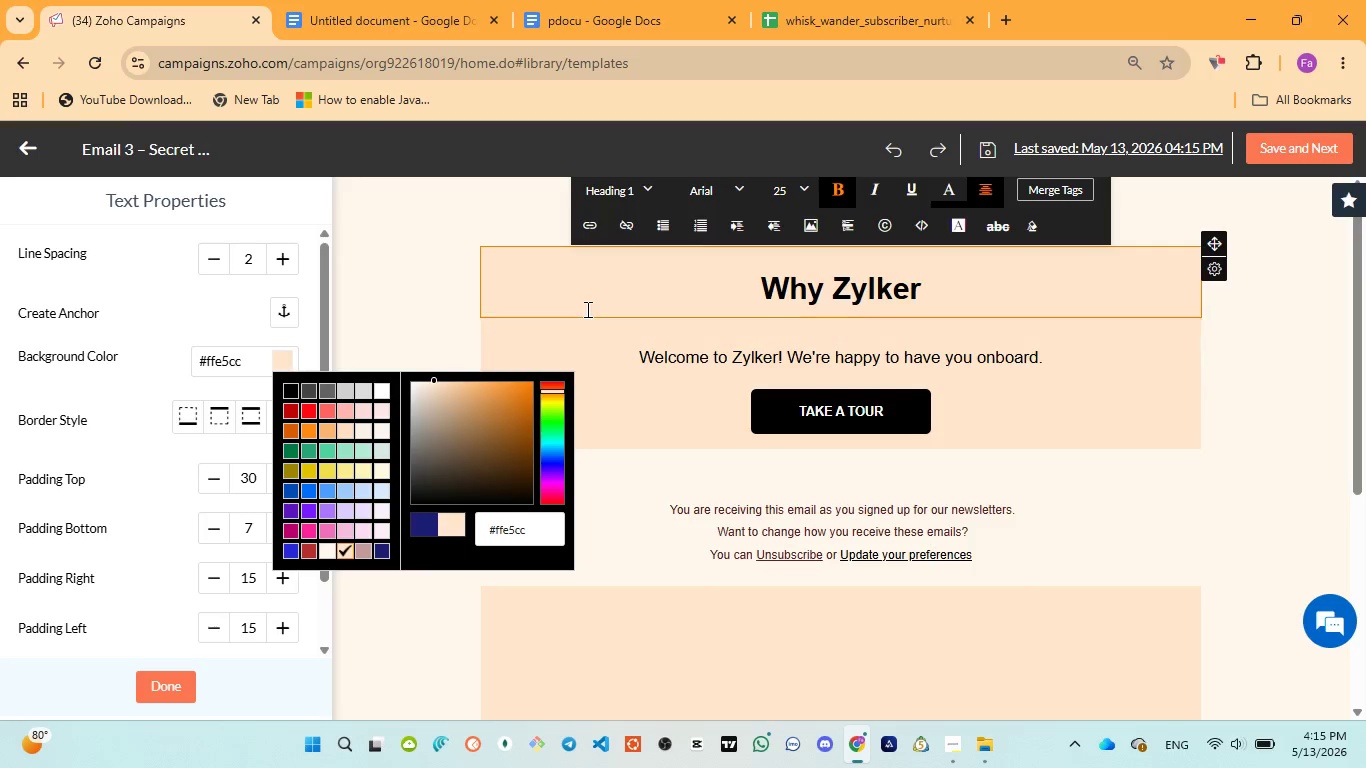 
left_click([586, 309])
 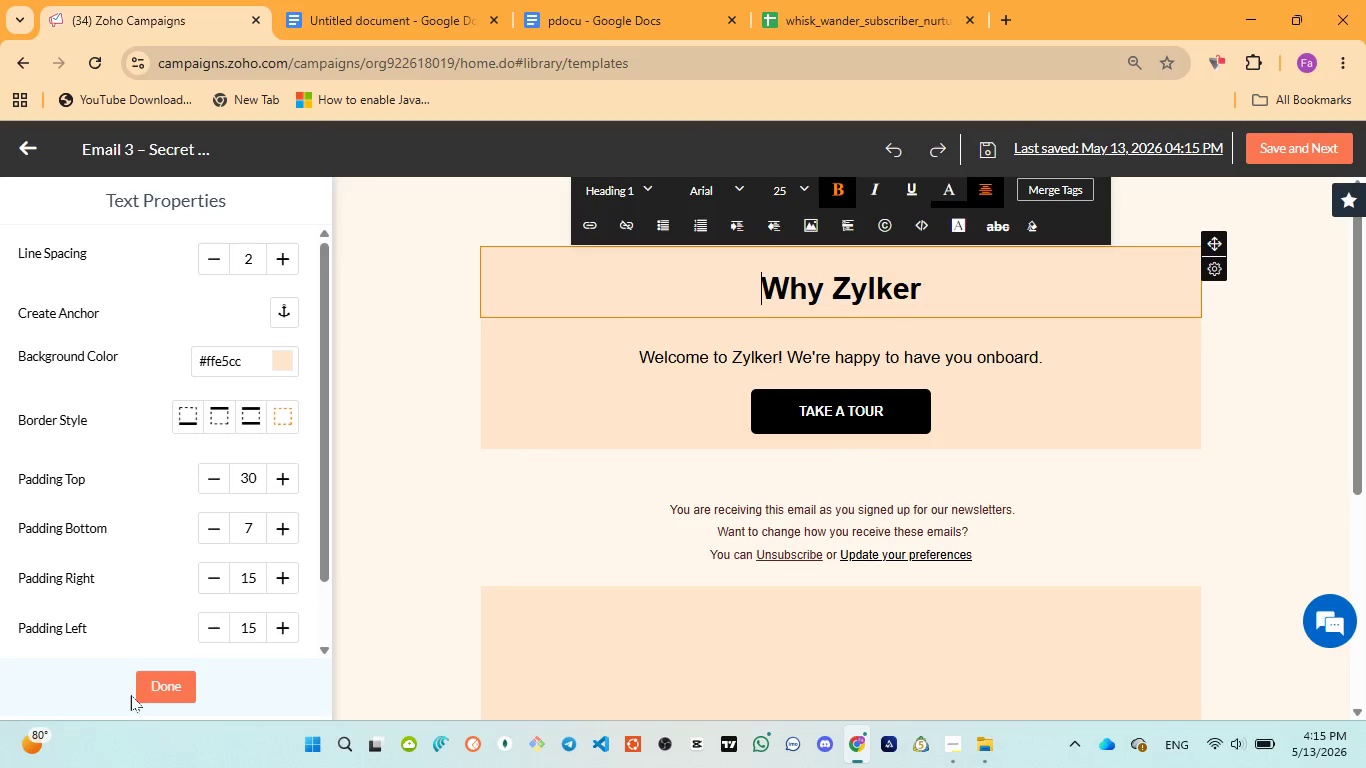 
left_click([189, 694])
 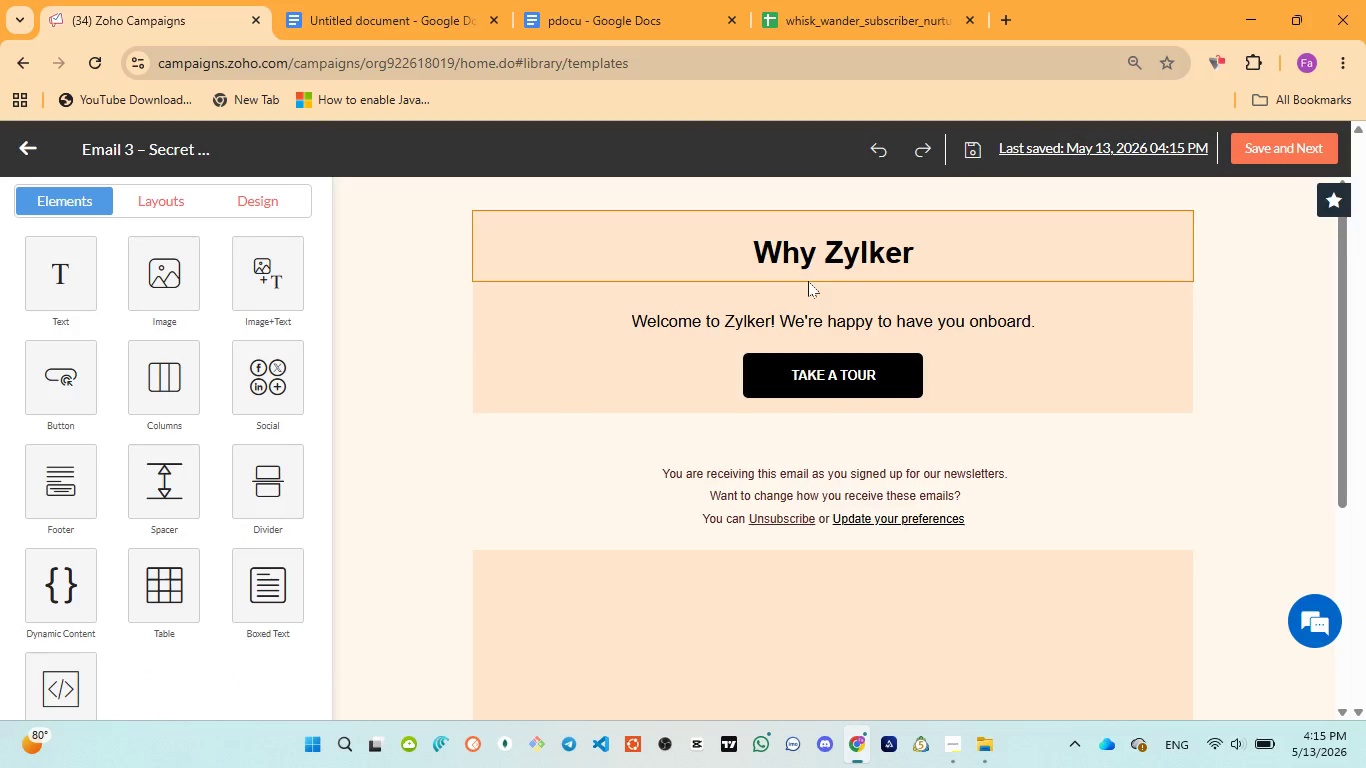 
wait(5.97)
 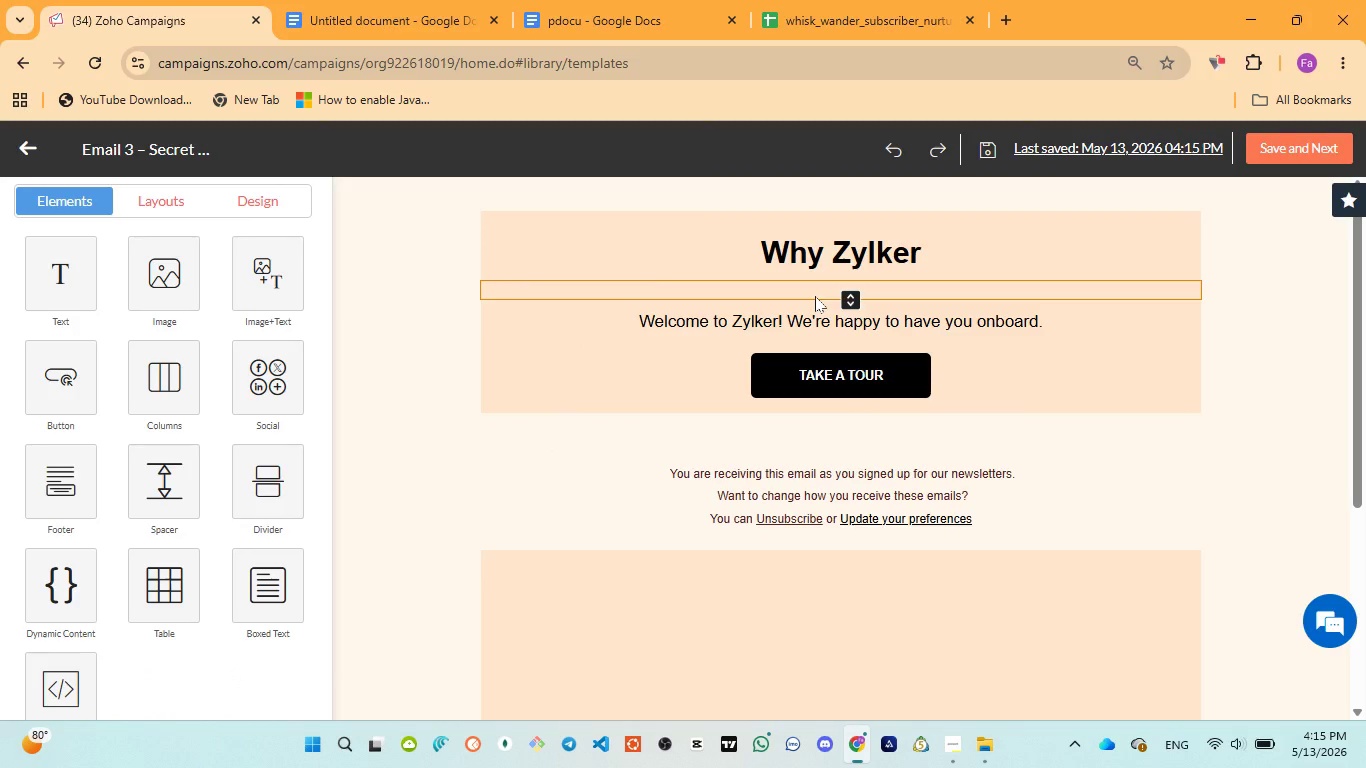 
scroll: coordinate [838, 331], scroll_direction: down, amount: 2.0
 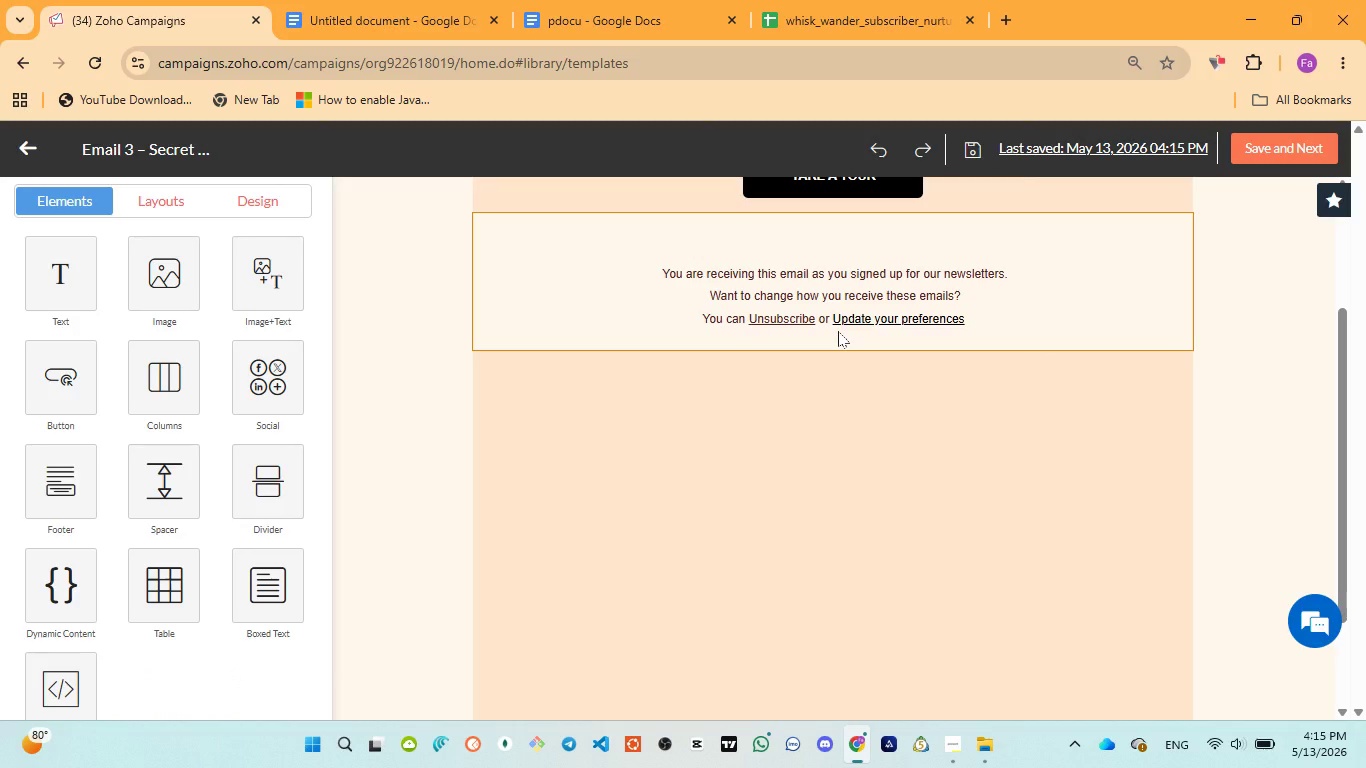 
scroll: coordinate [838, 331], scroll_direction: up, amount: 5.0
 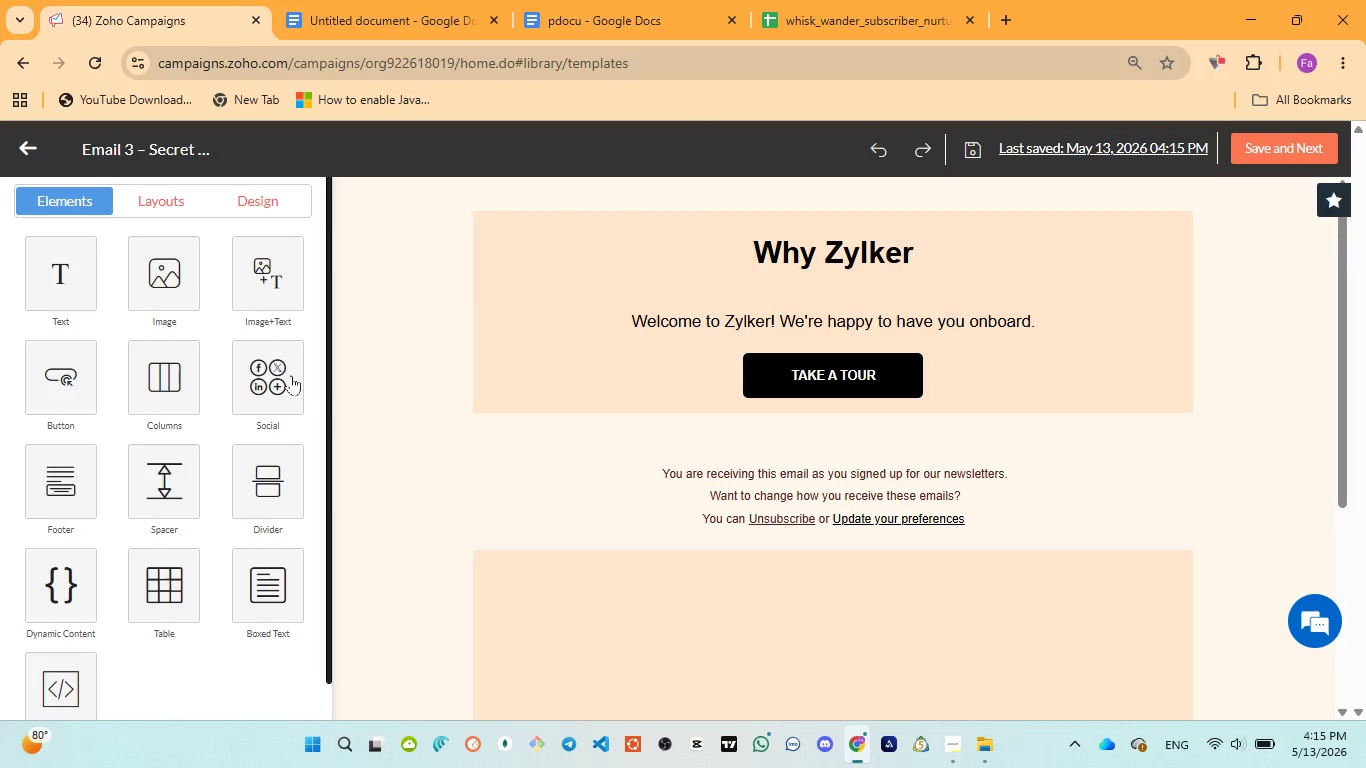 
left_click([179, 286])
 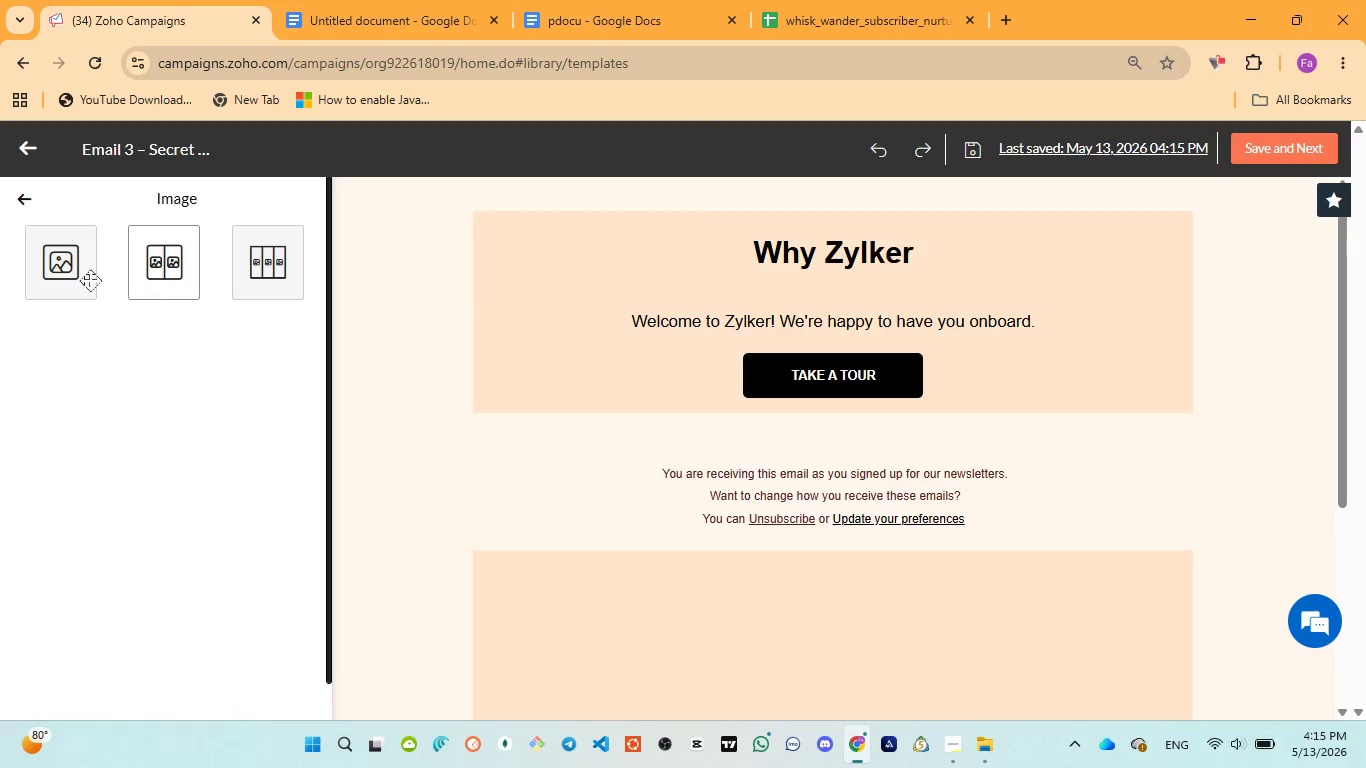 
left_click([89, 280])
 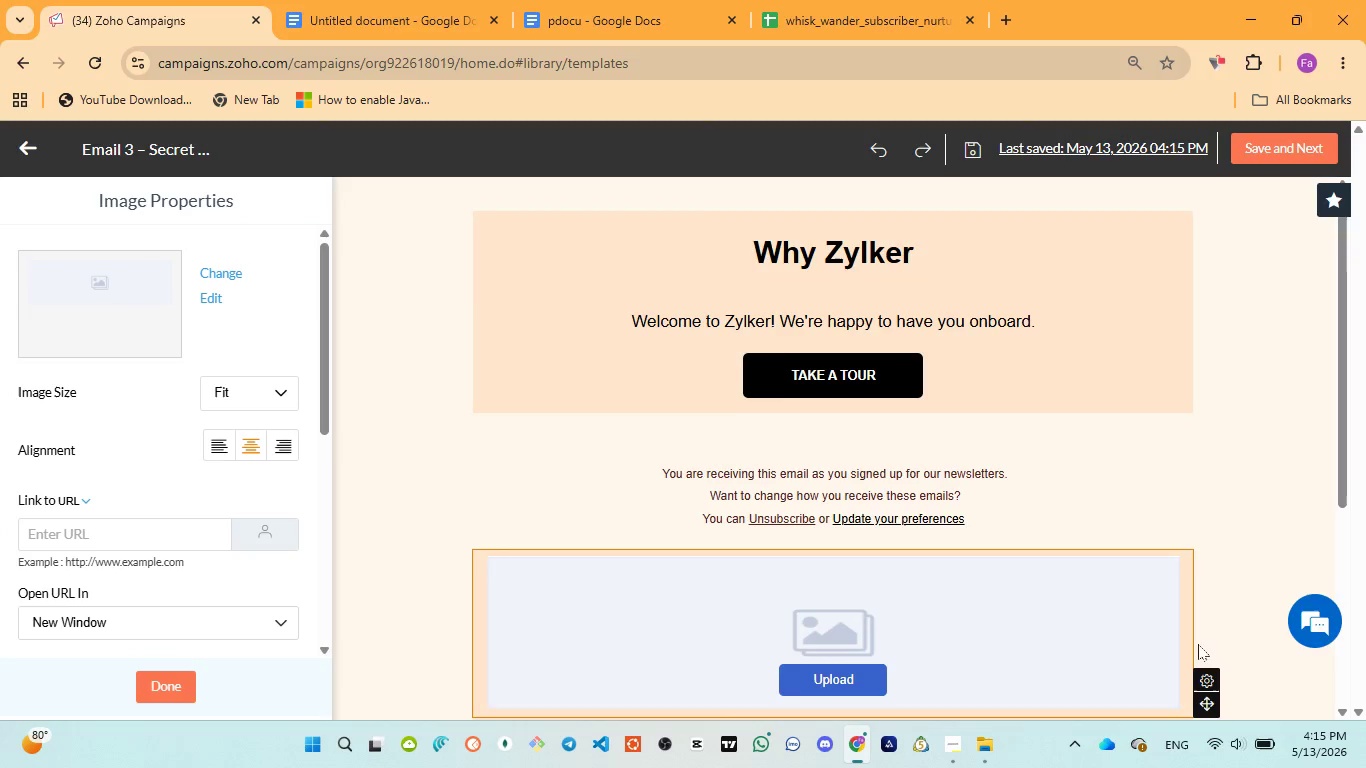 
scroll: coordinate [1232, 636], scroll_direction: down, amount: 2.0
 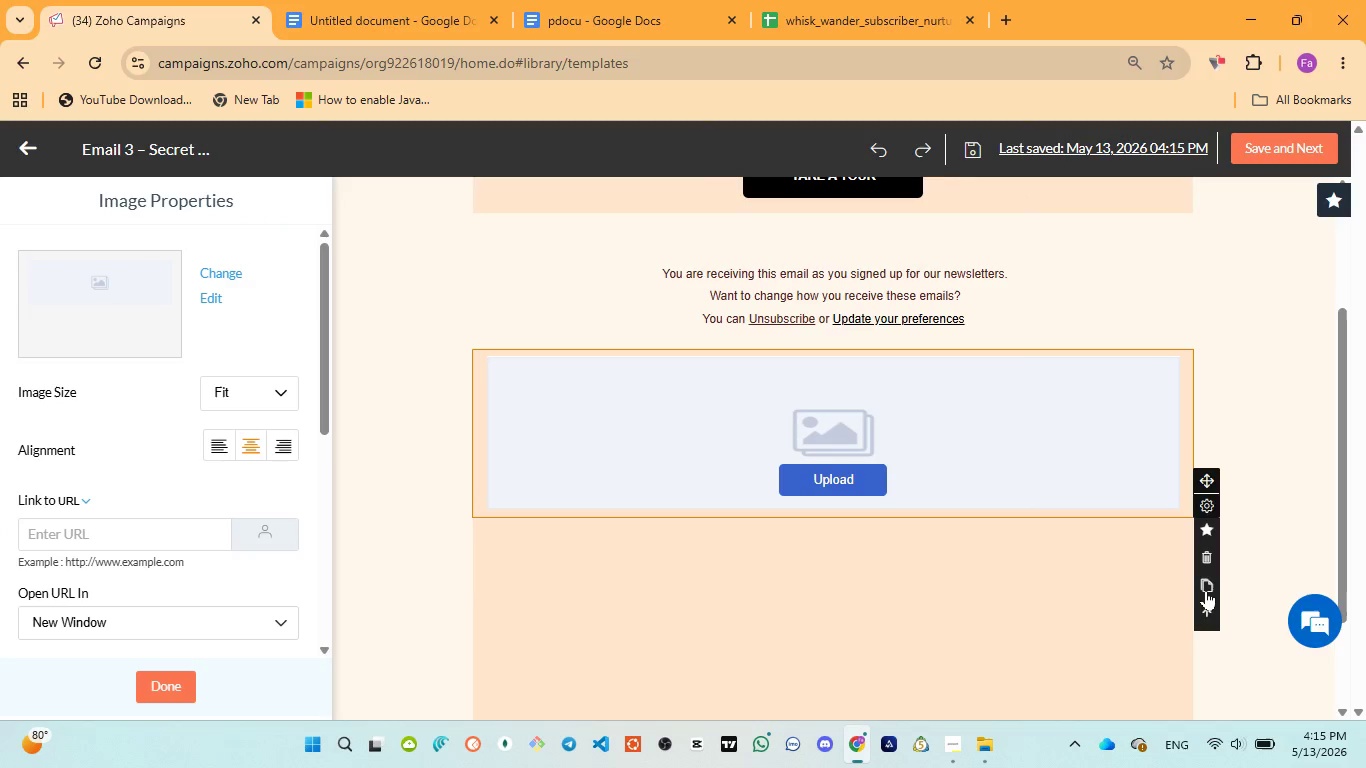 
left_click([1206, 606])
 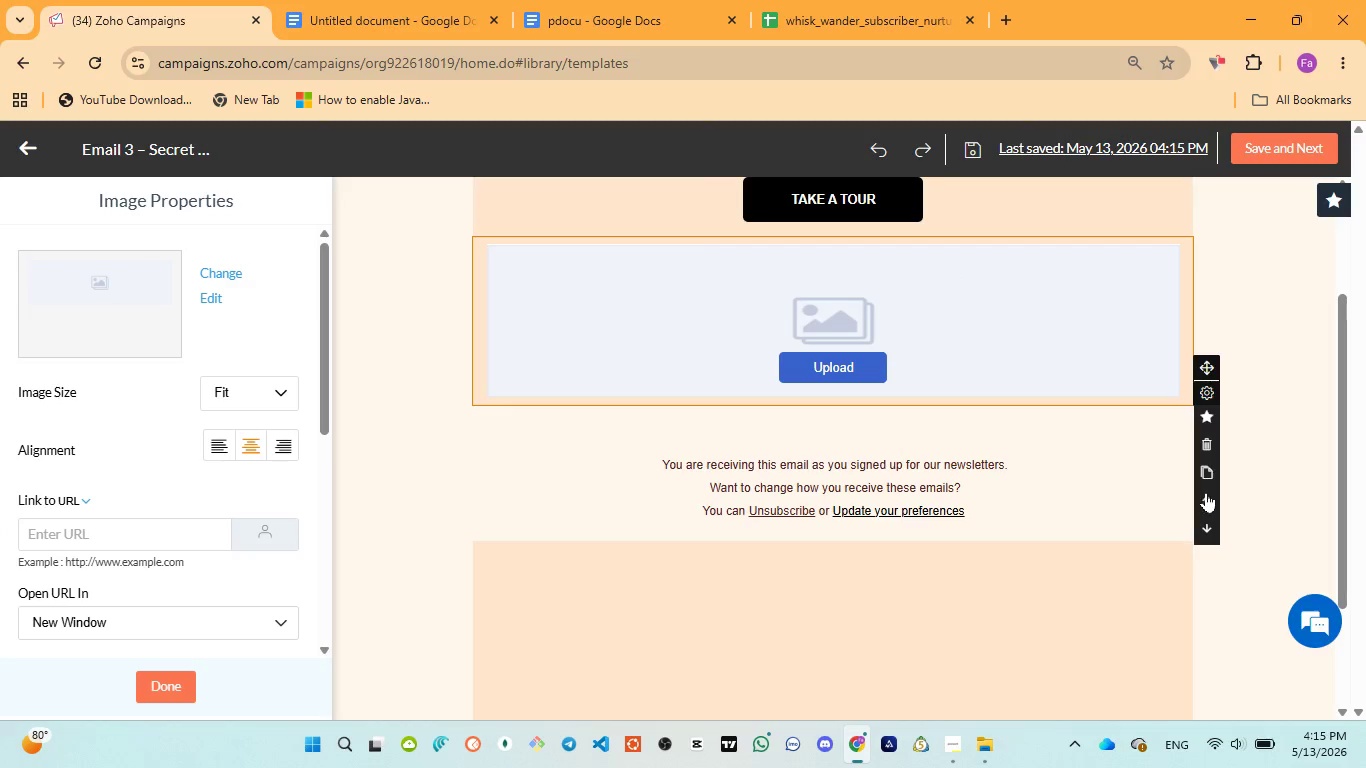 
left_click([1206, 495])
 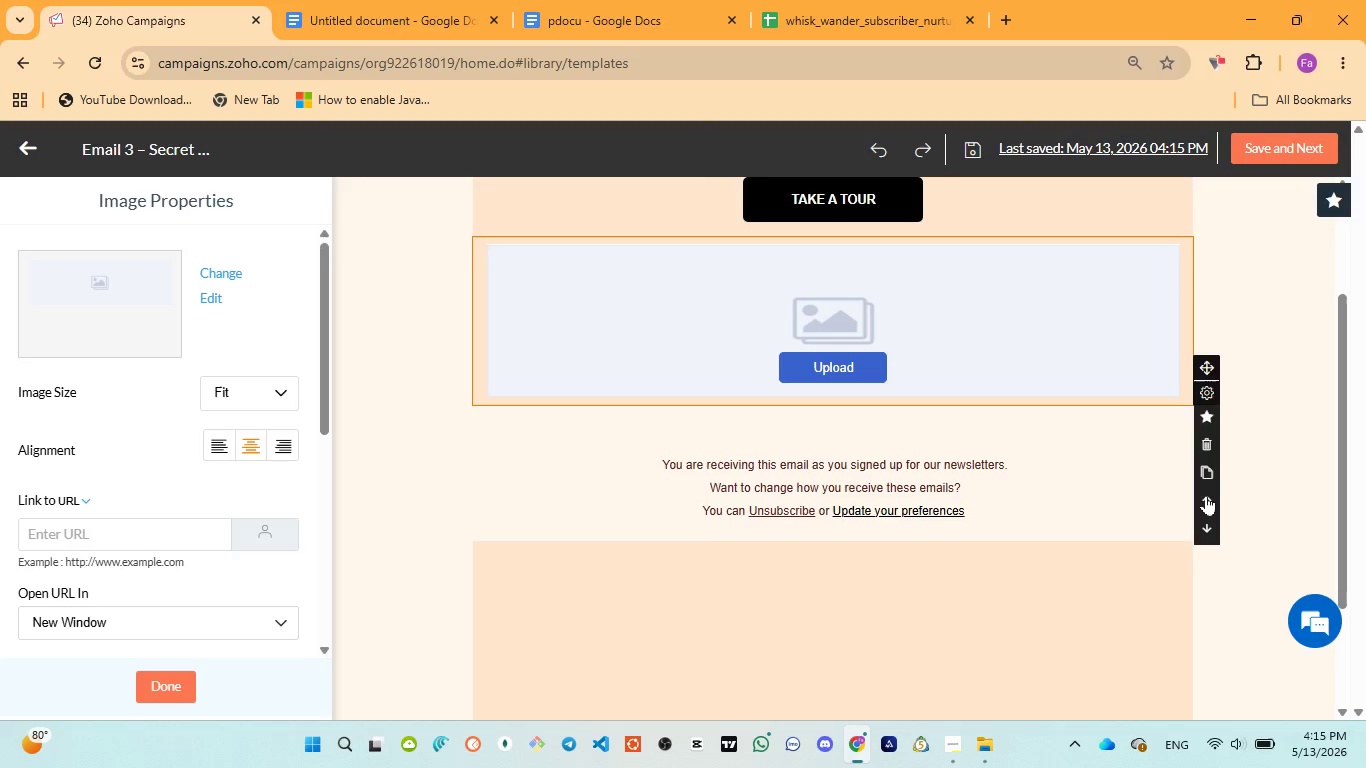 
left_click([1206, 495])
 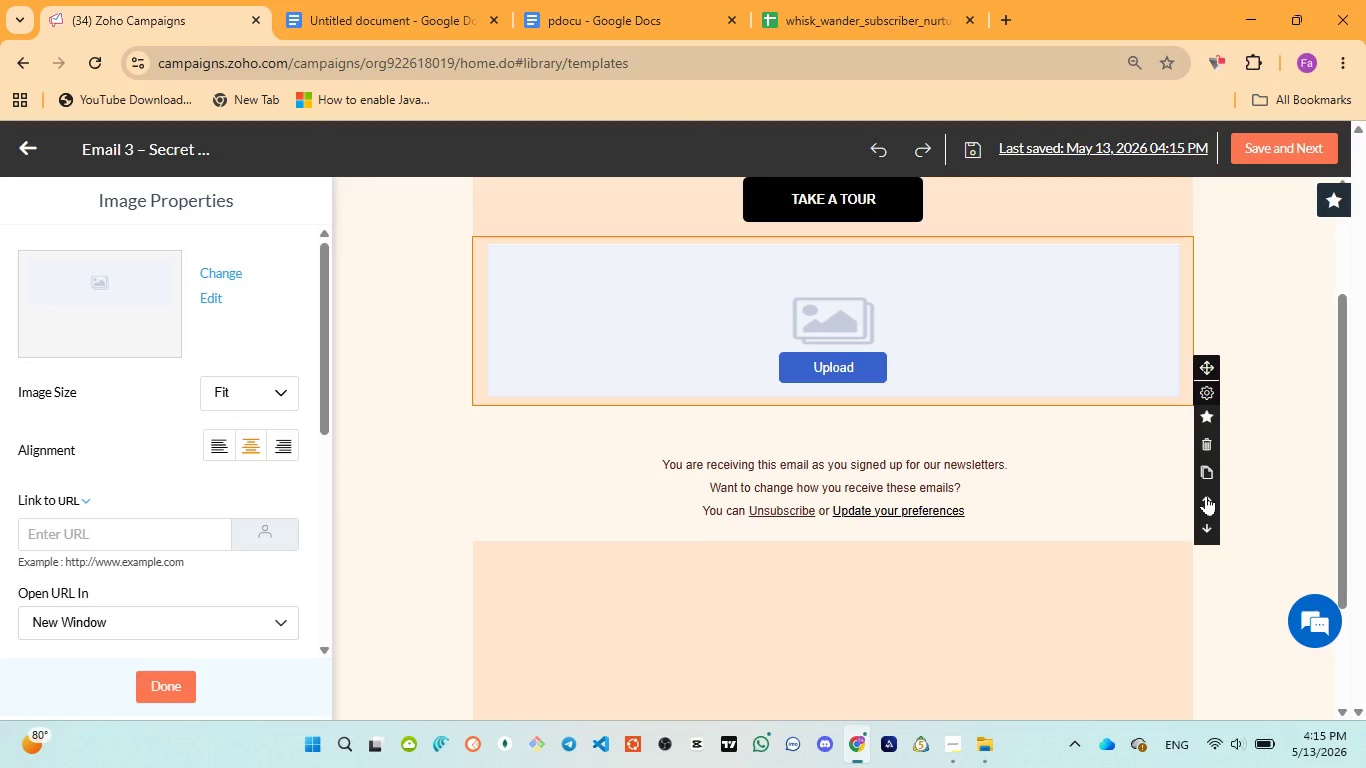 
wait(7.27)
 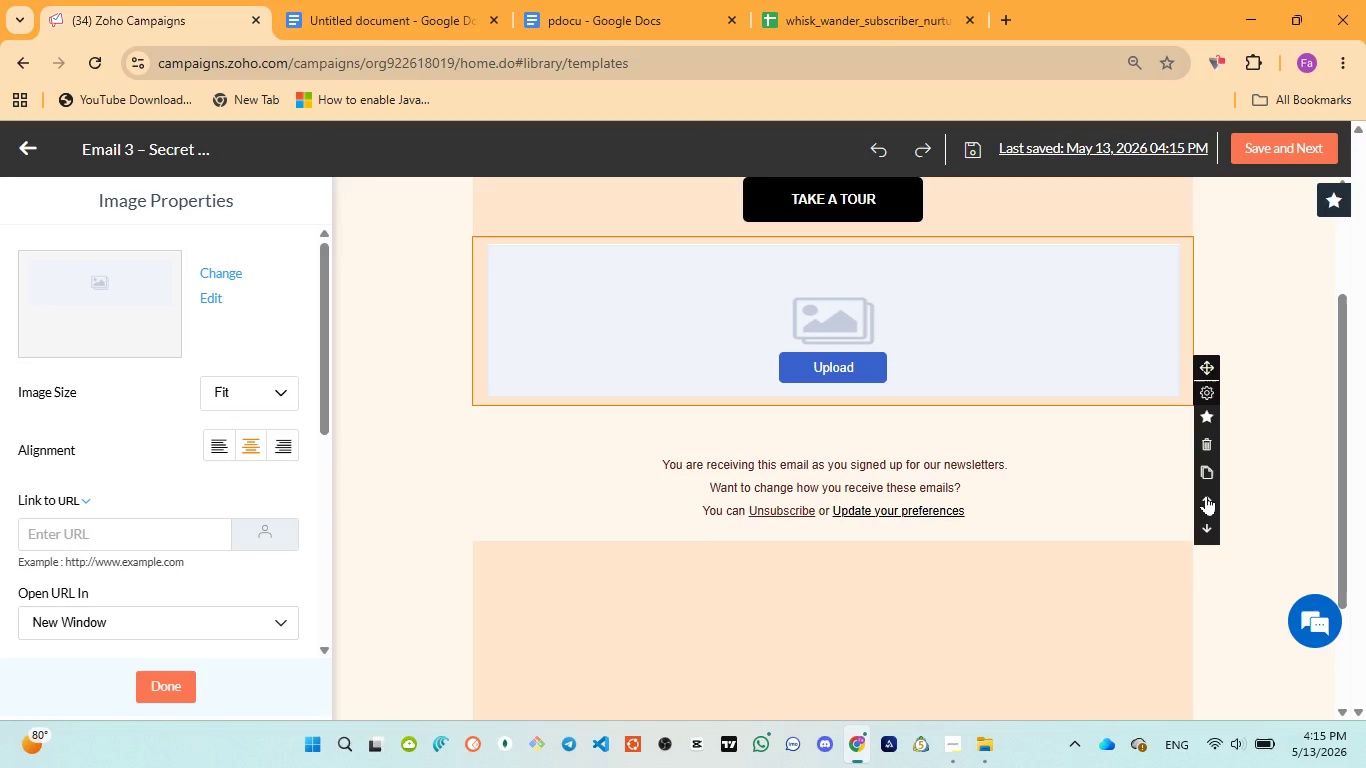 
left_click([1205, 498])
 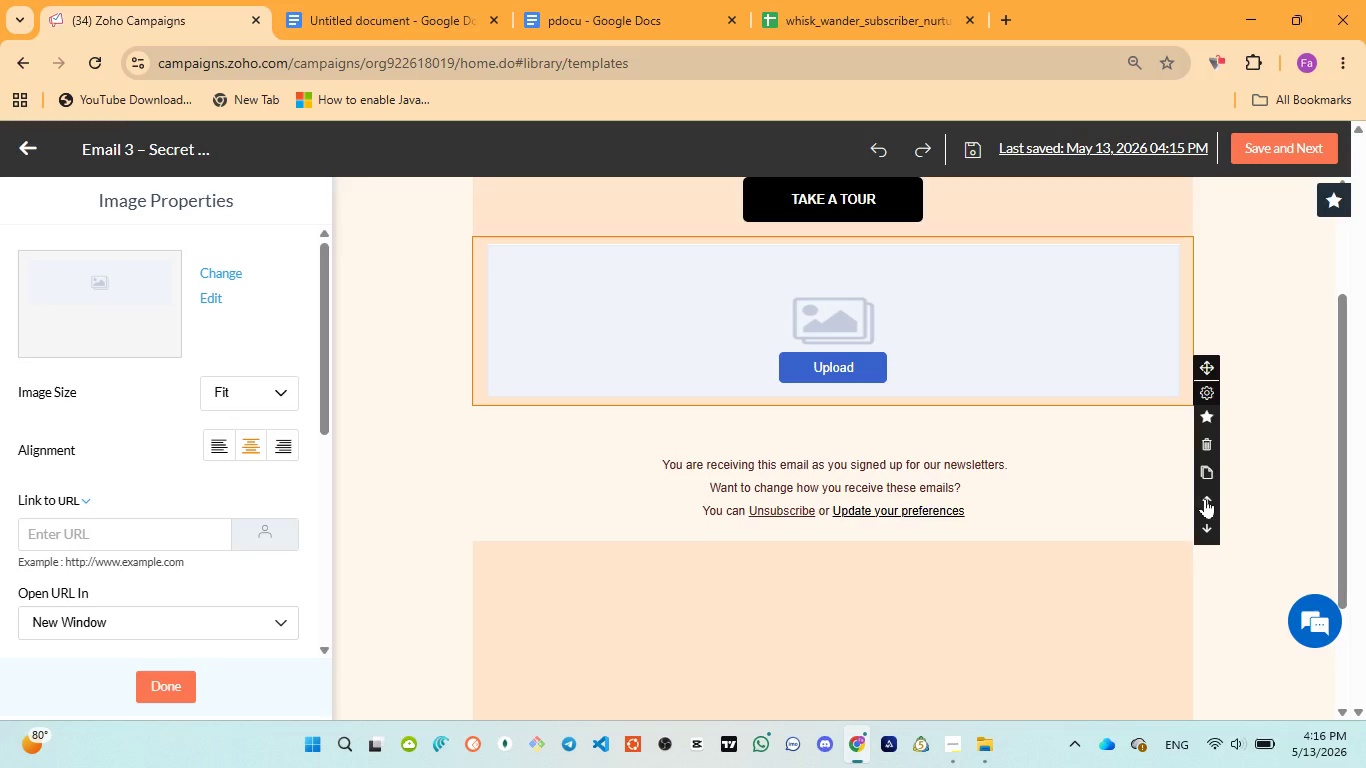 
wait(14.97)
 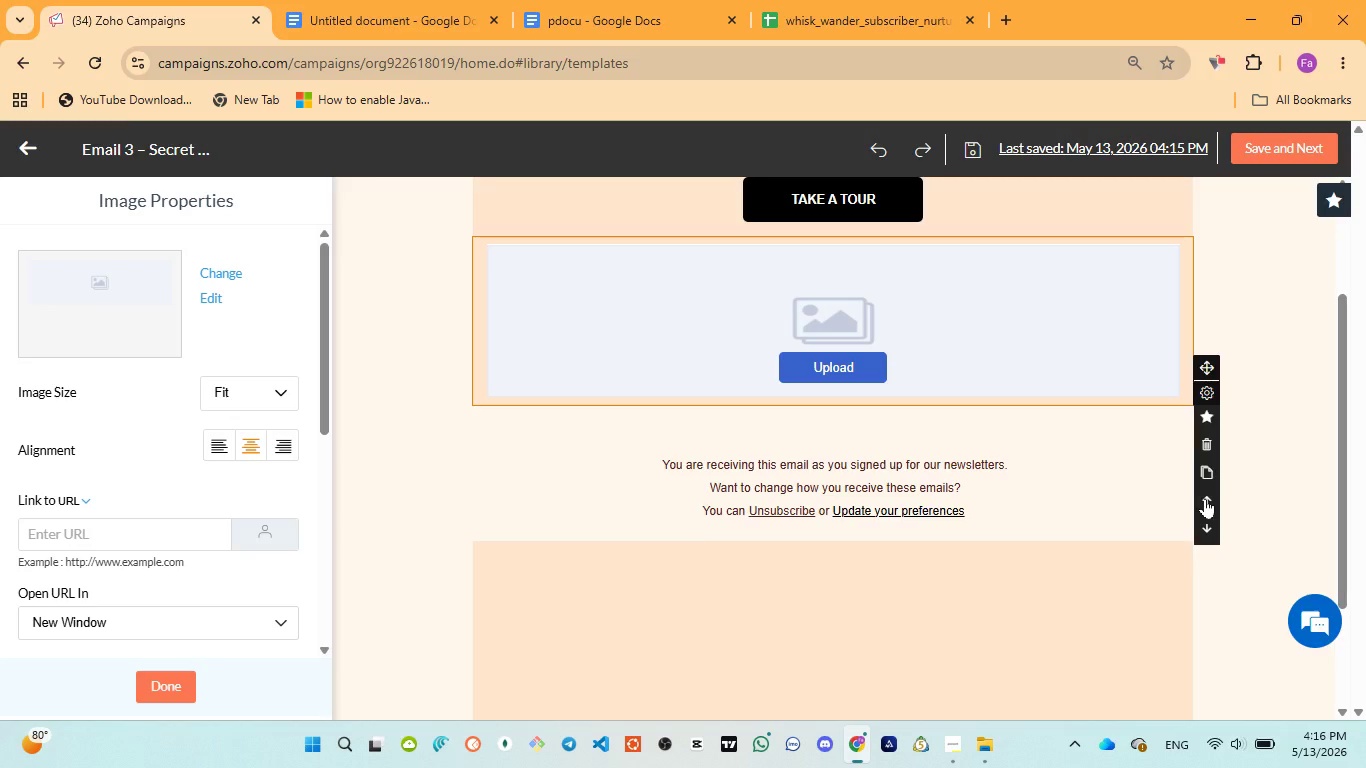 
left_click([1205, 498])
 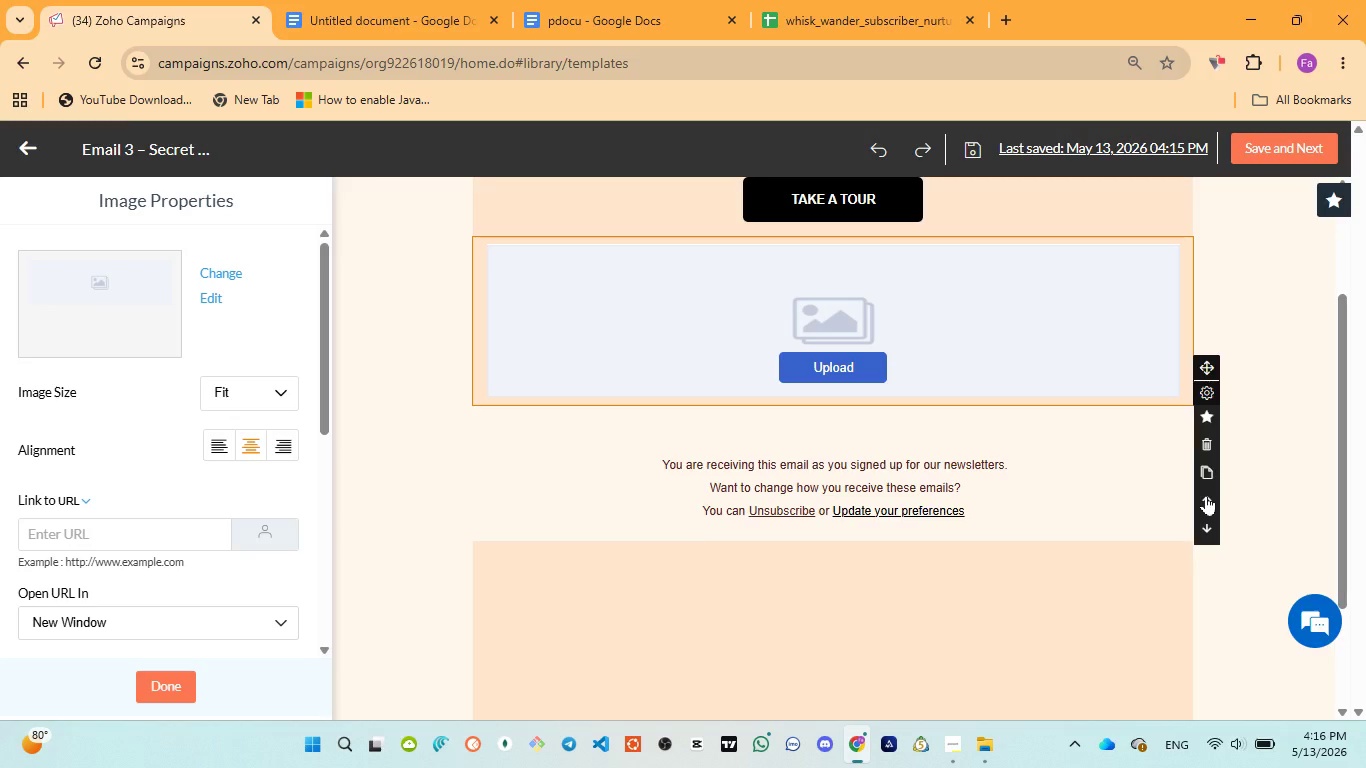 
left_click([1206, 495])
 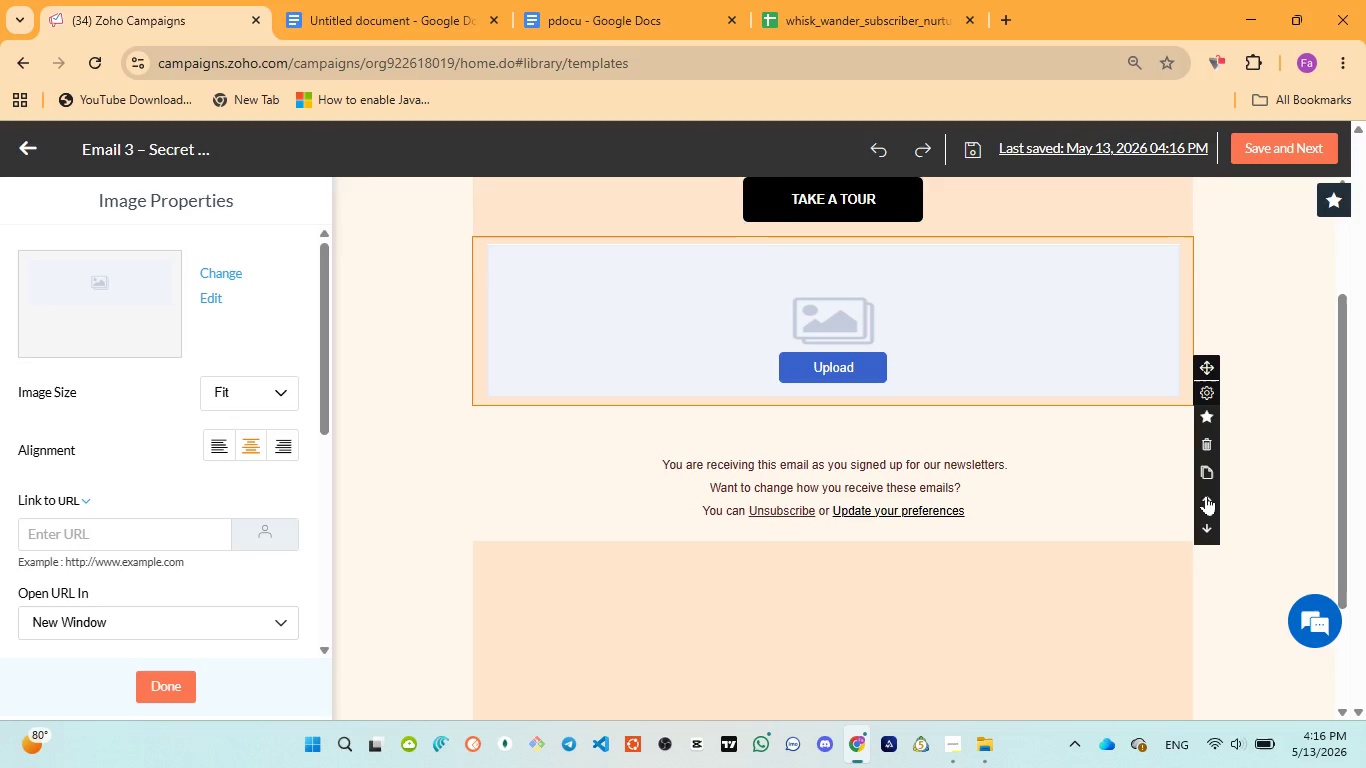 
double_click([1206, 495])
 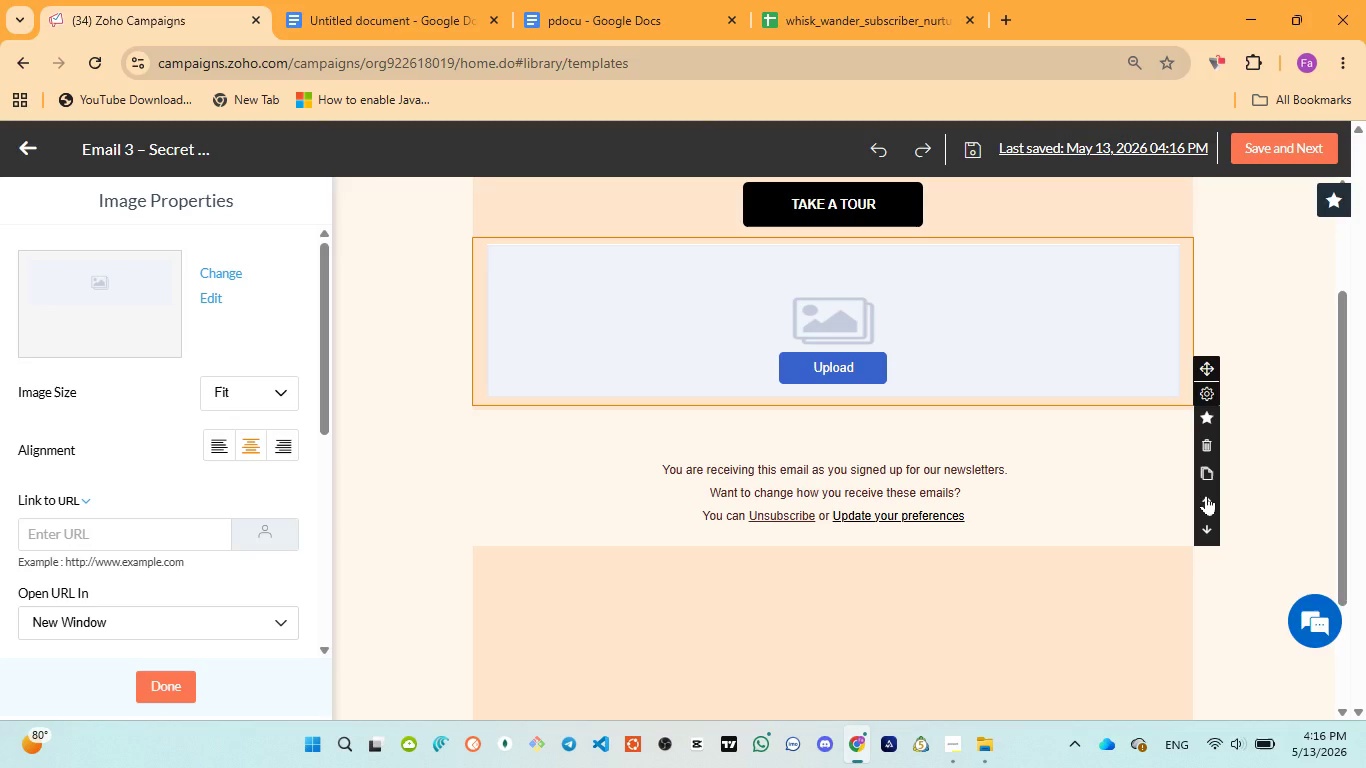 
left_click([1206, 495])
 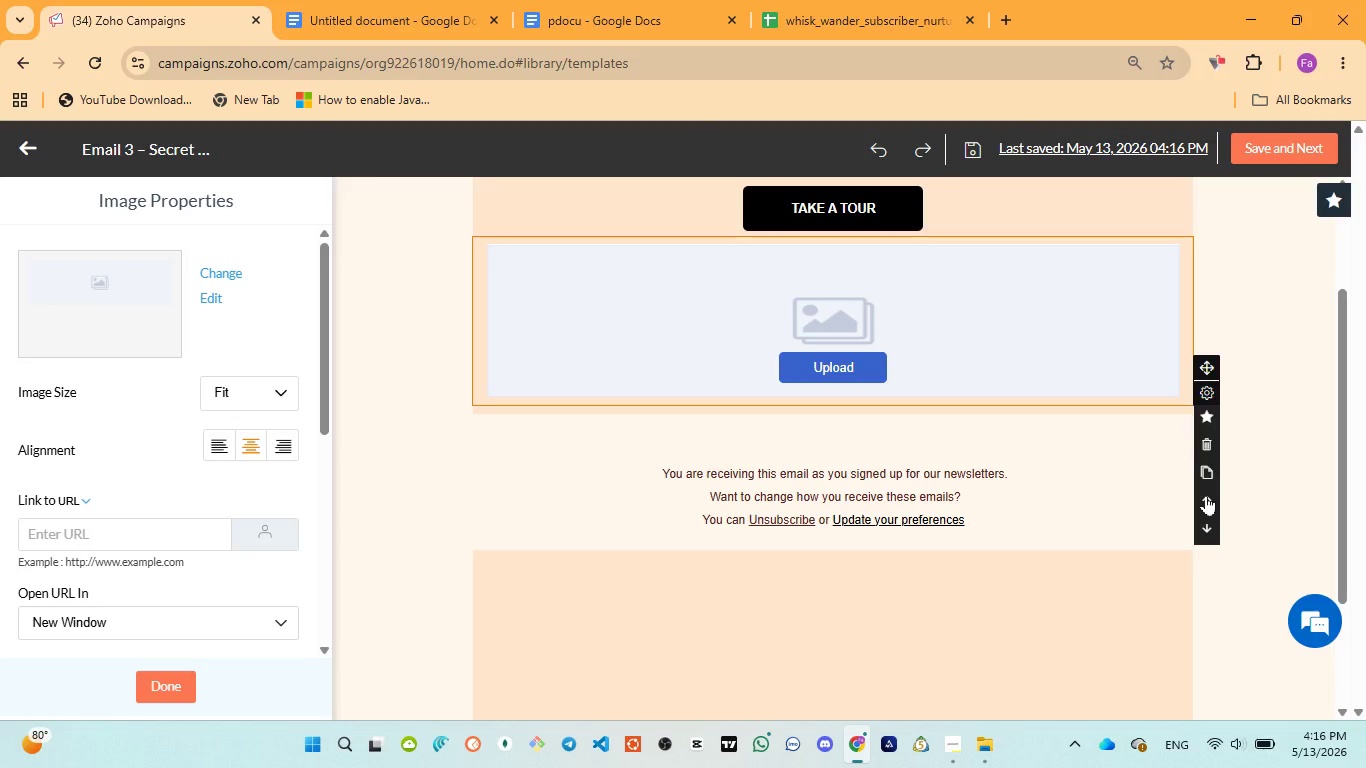 
double_click([1206, 495])
 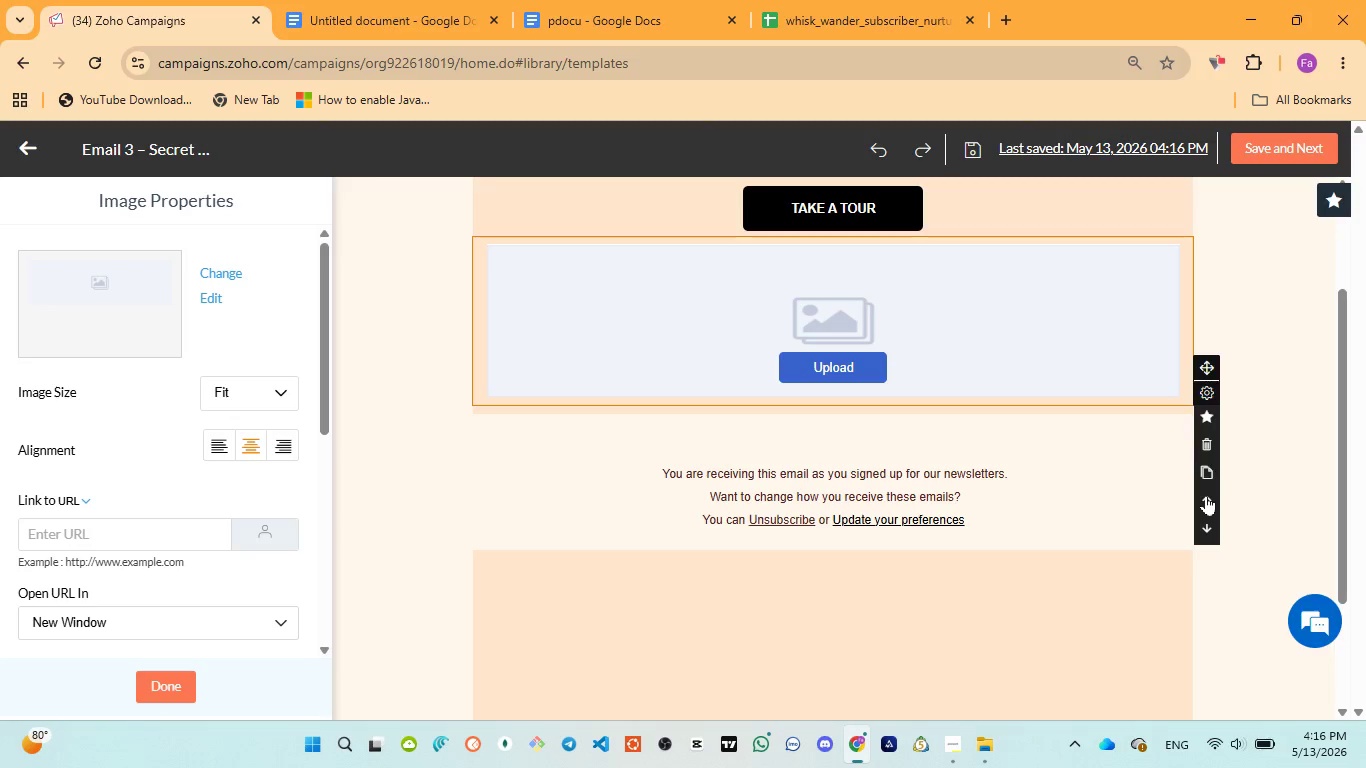 
triple_click([1206, 495])
 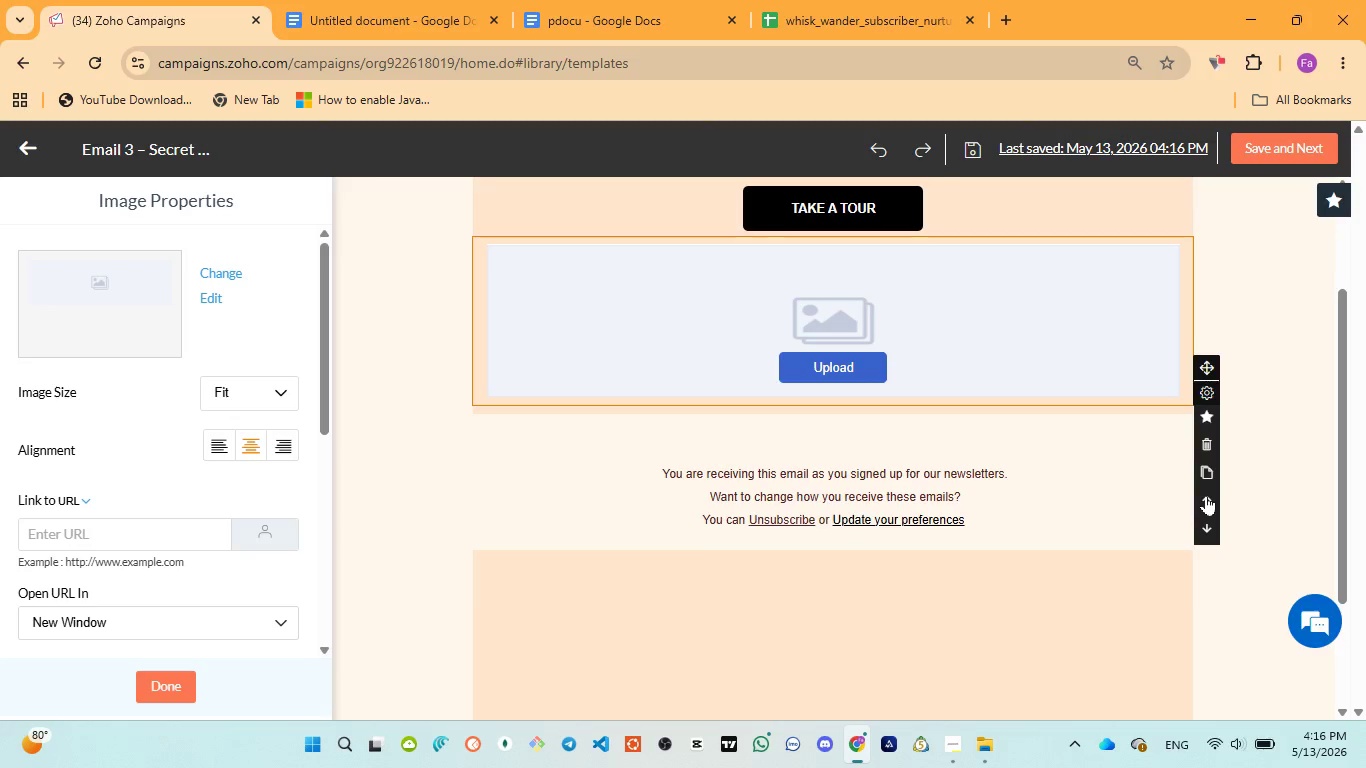 
triple_click([1206, 495])
 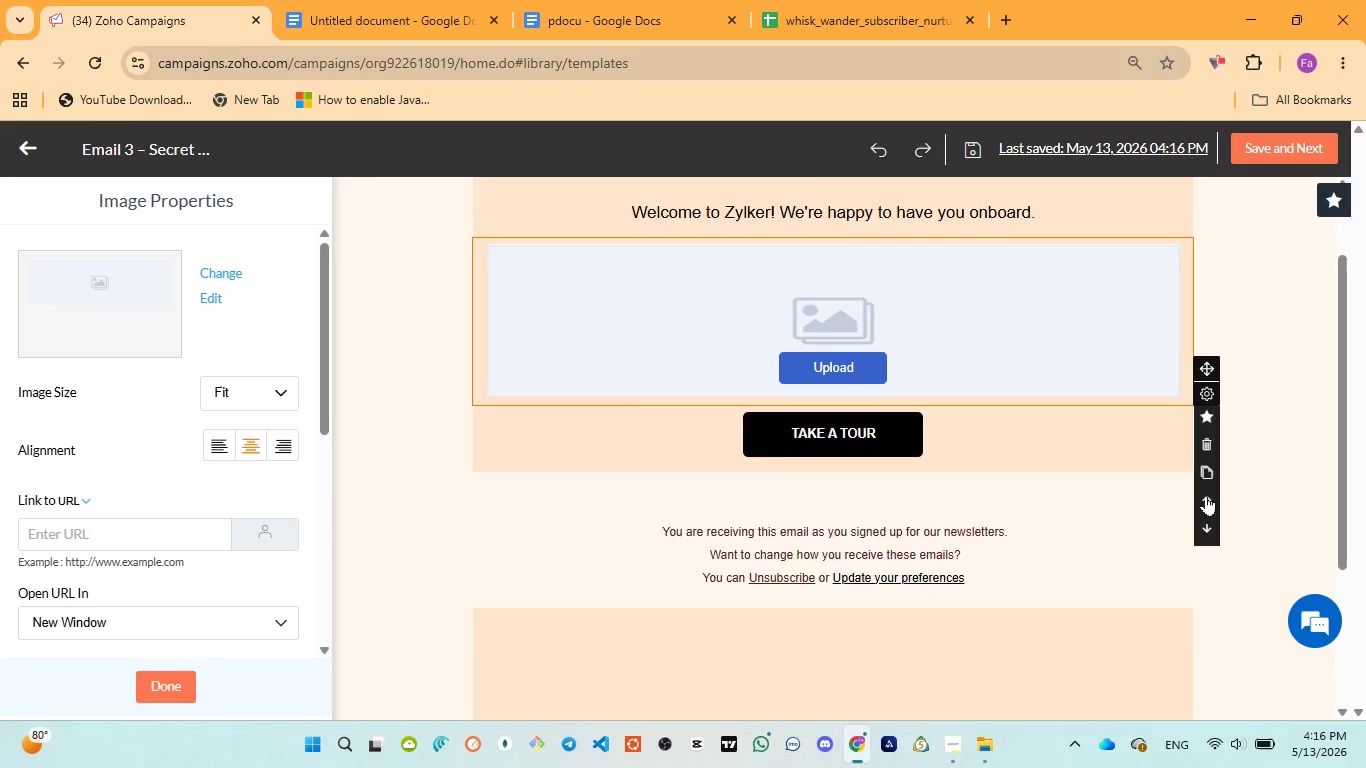 
double_click([1206, 495])
 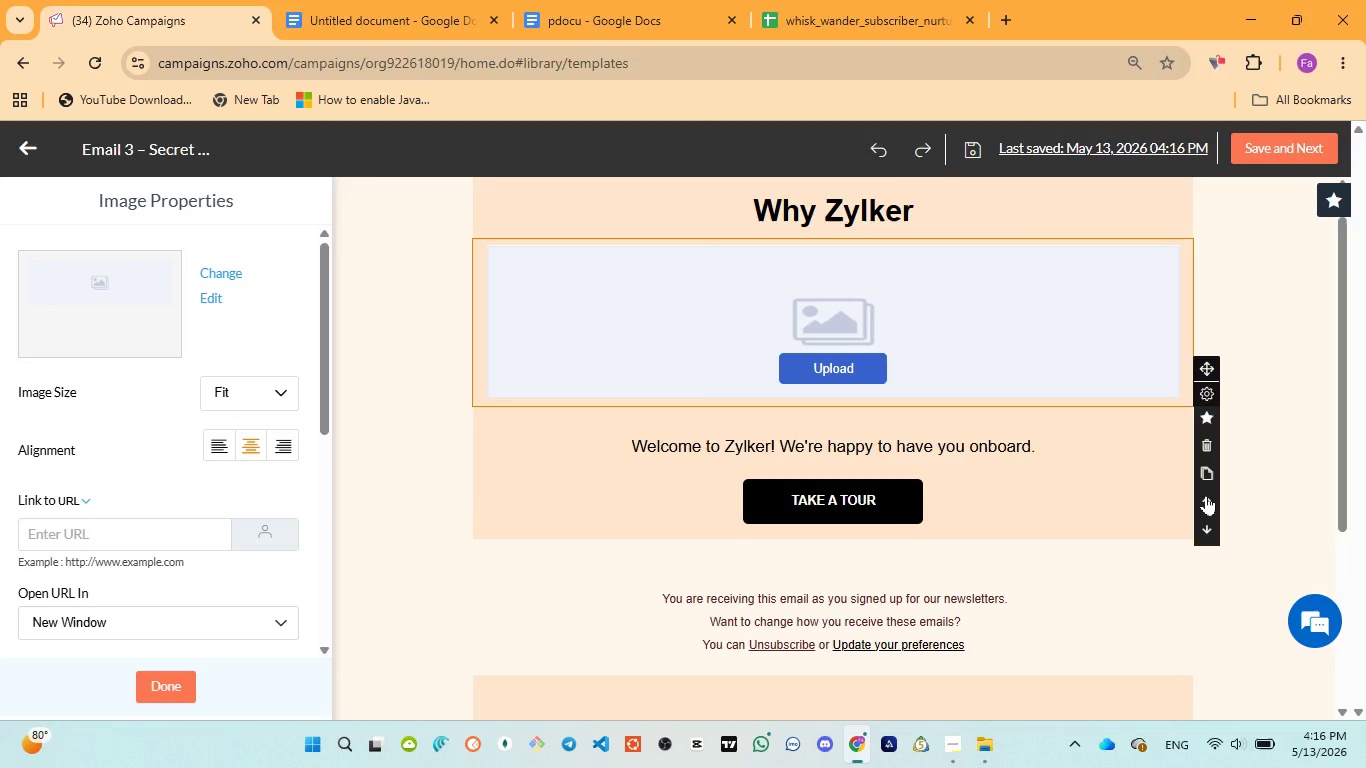 
left_click([1206, 495])
 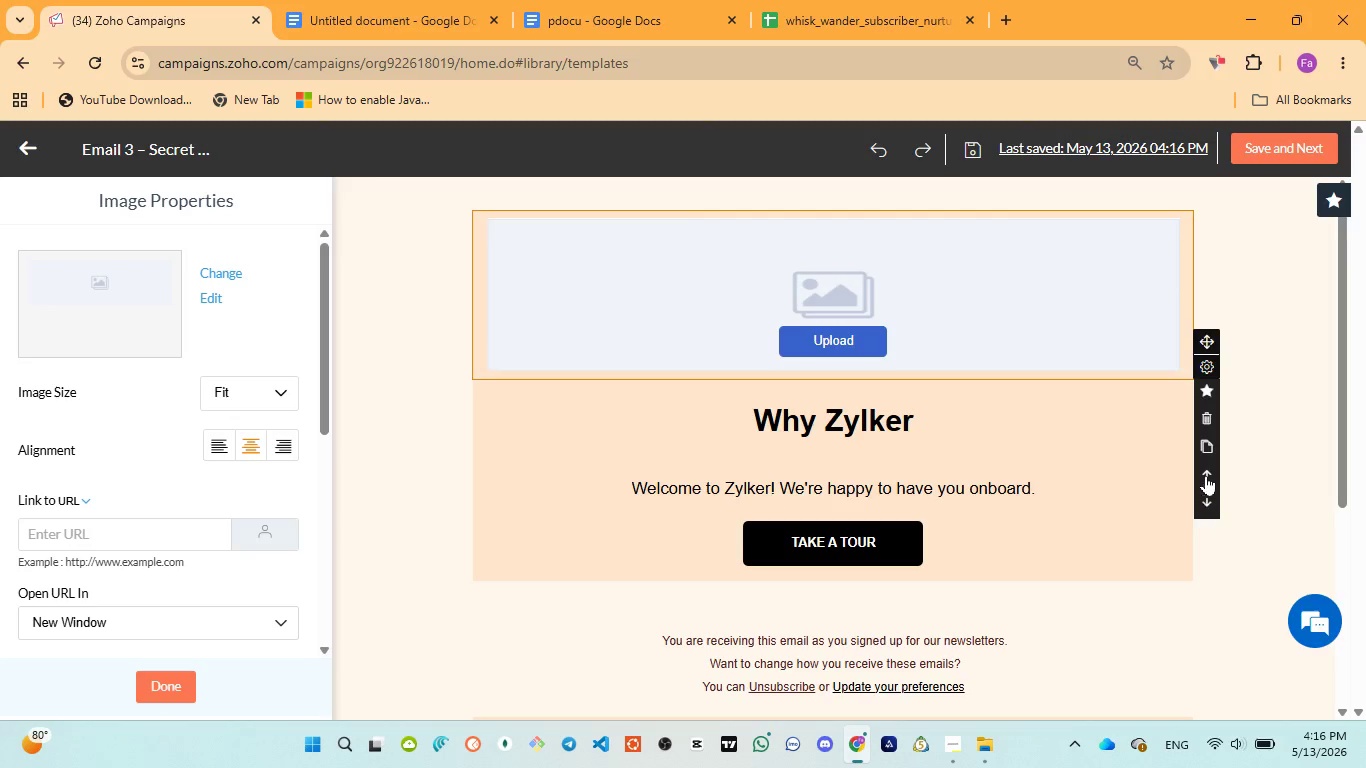 
left_click([1206, 467])
 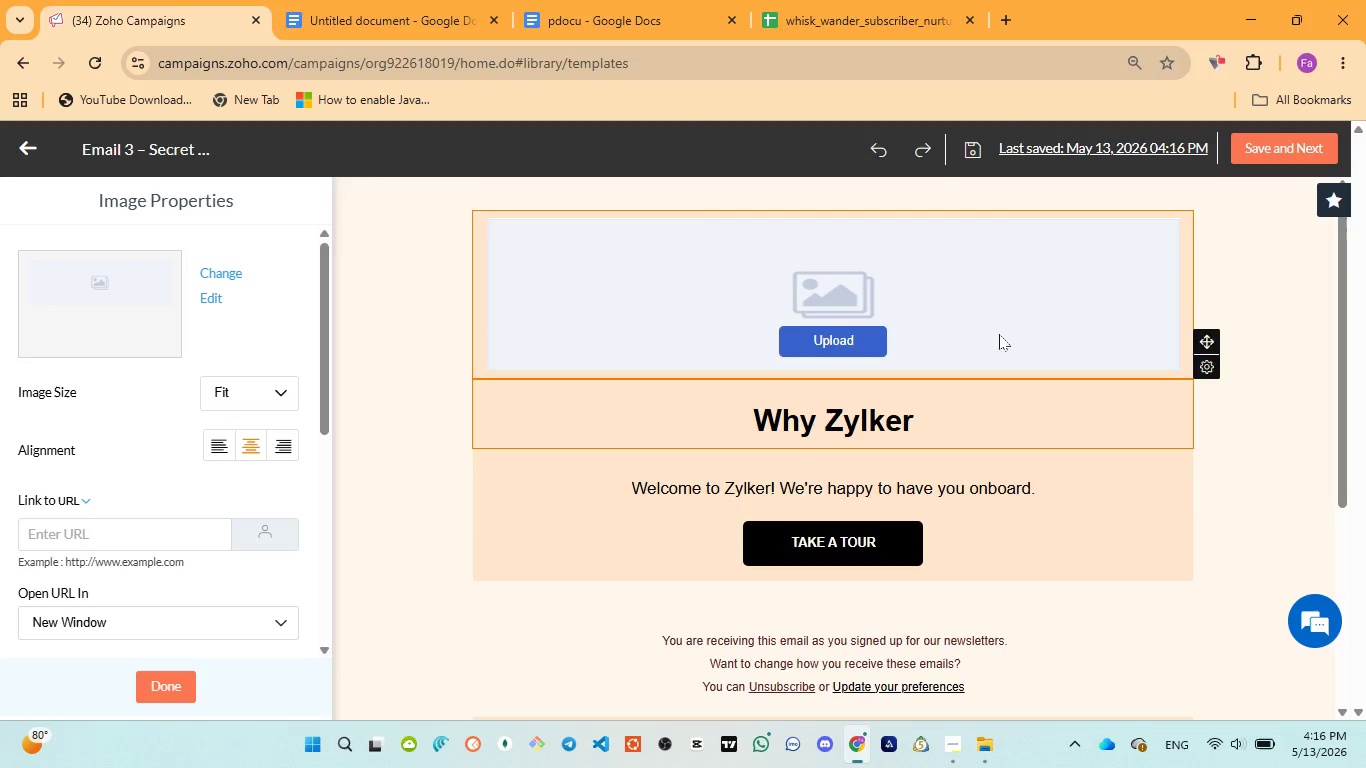 
left_click([1085, 298])
 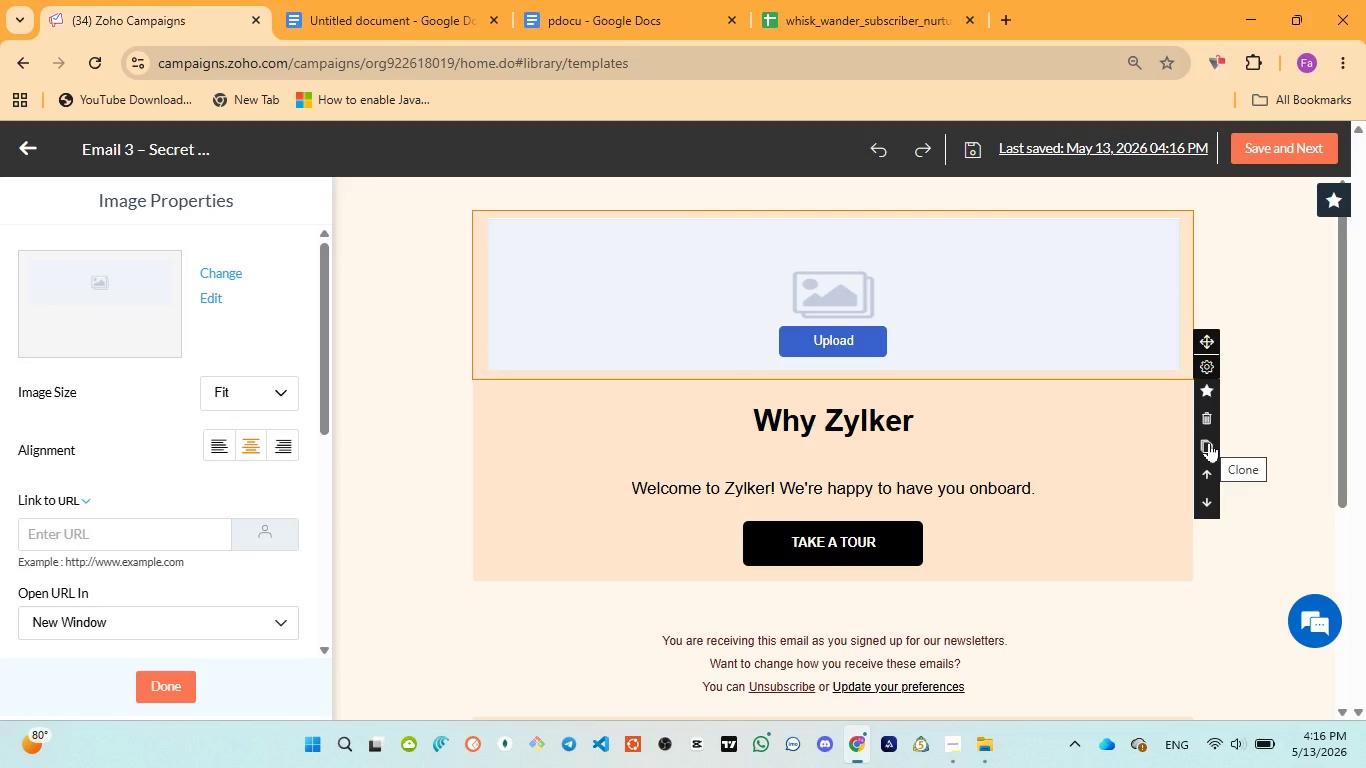 
left_click([1204, 442])
 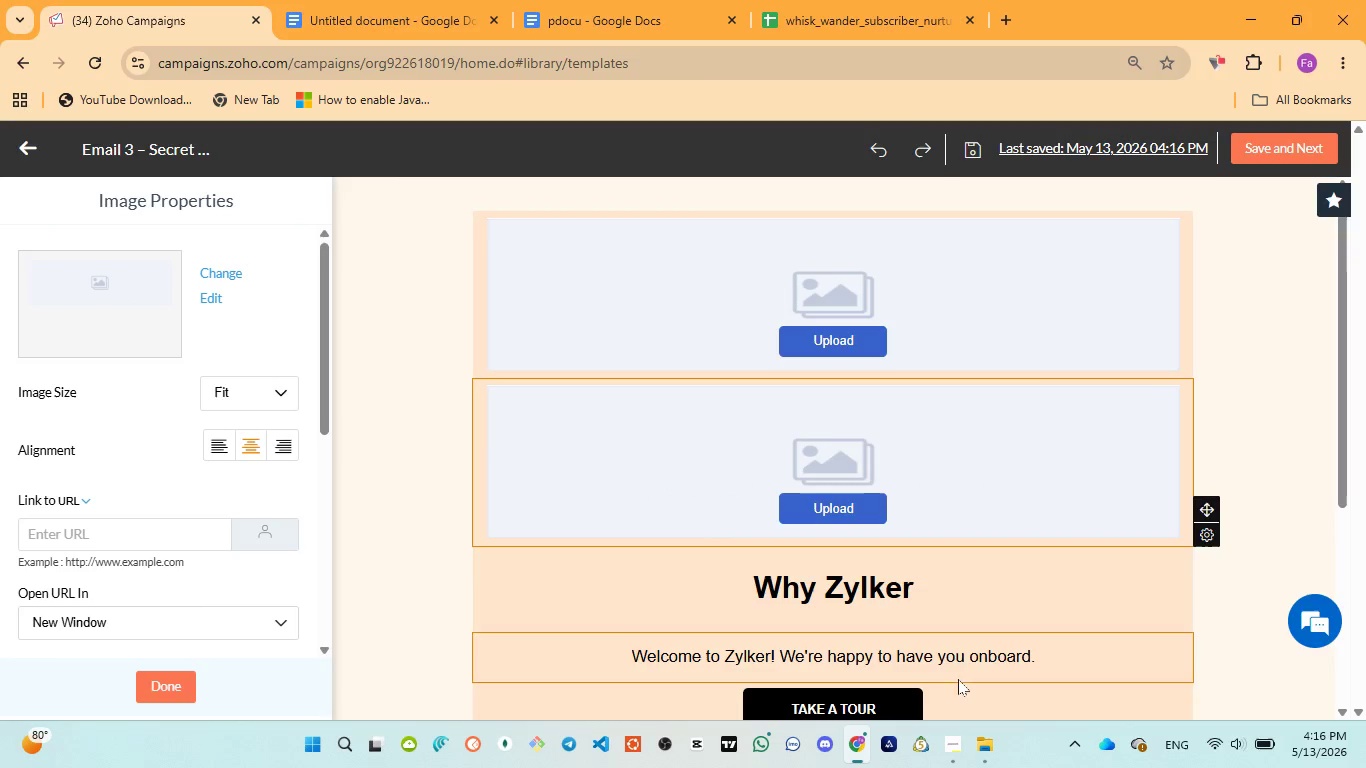 
wait(7.06)
 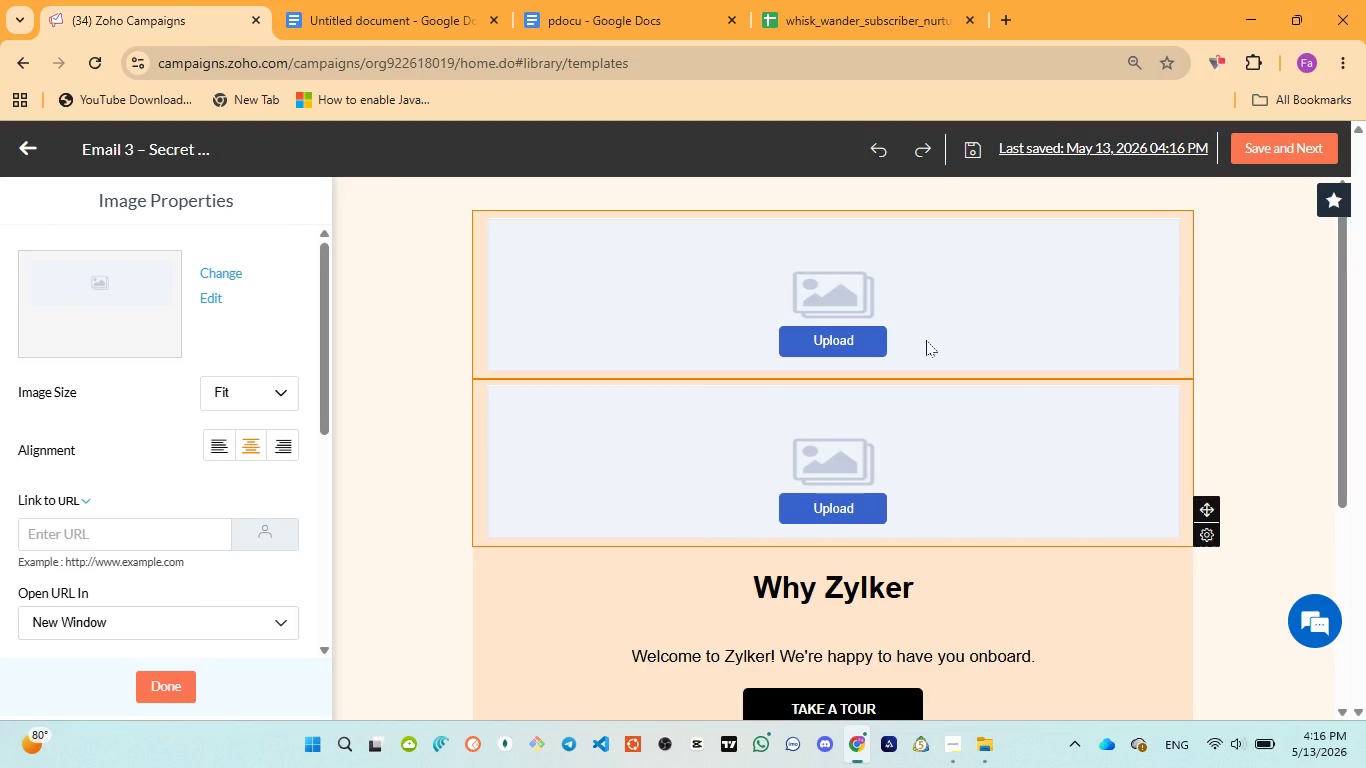 
left_click([944, 655])